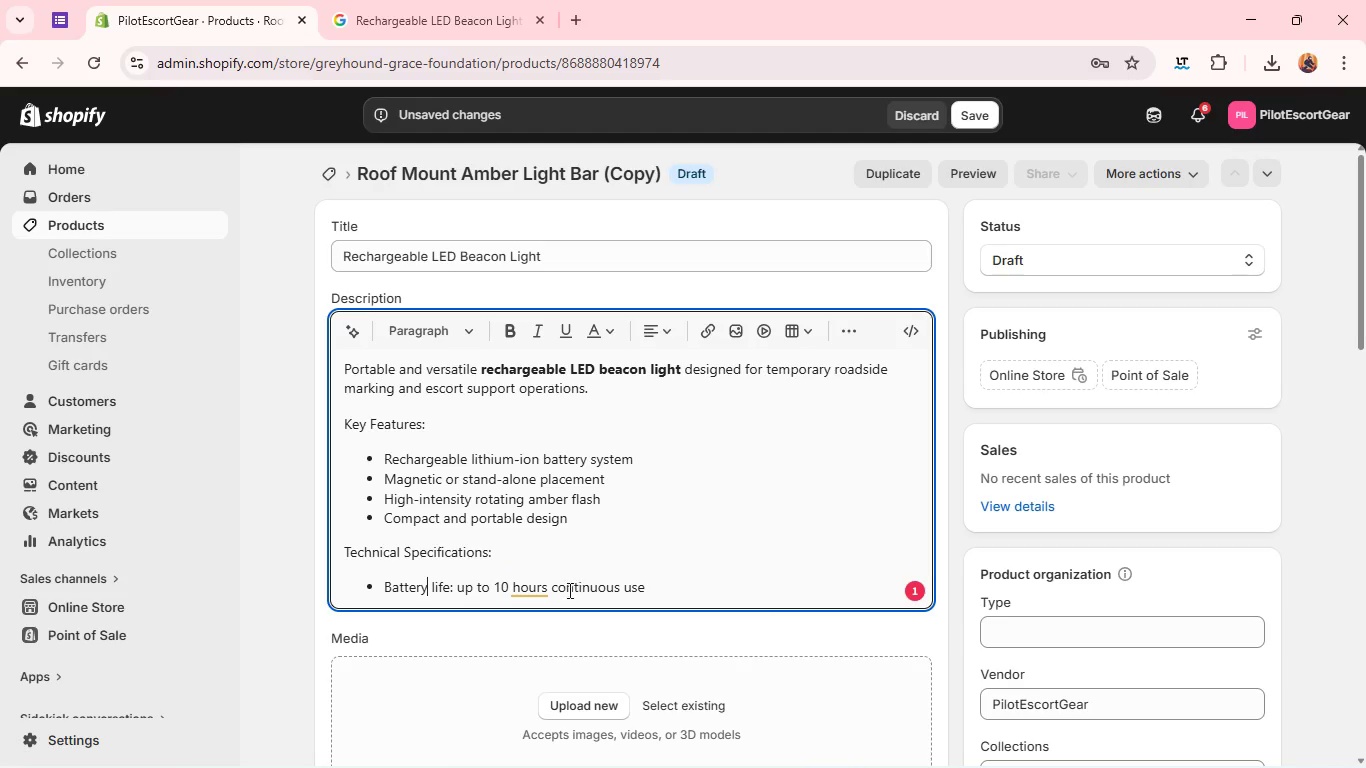 
left_click([531, 586])
 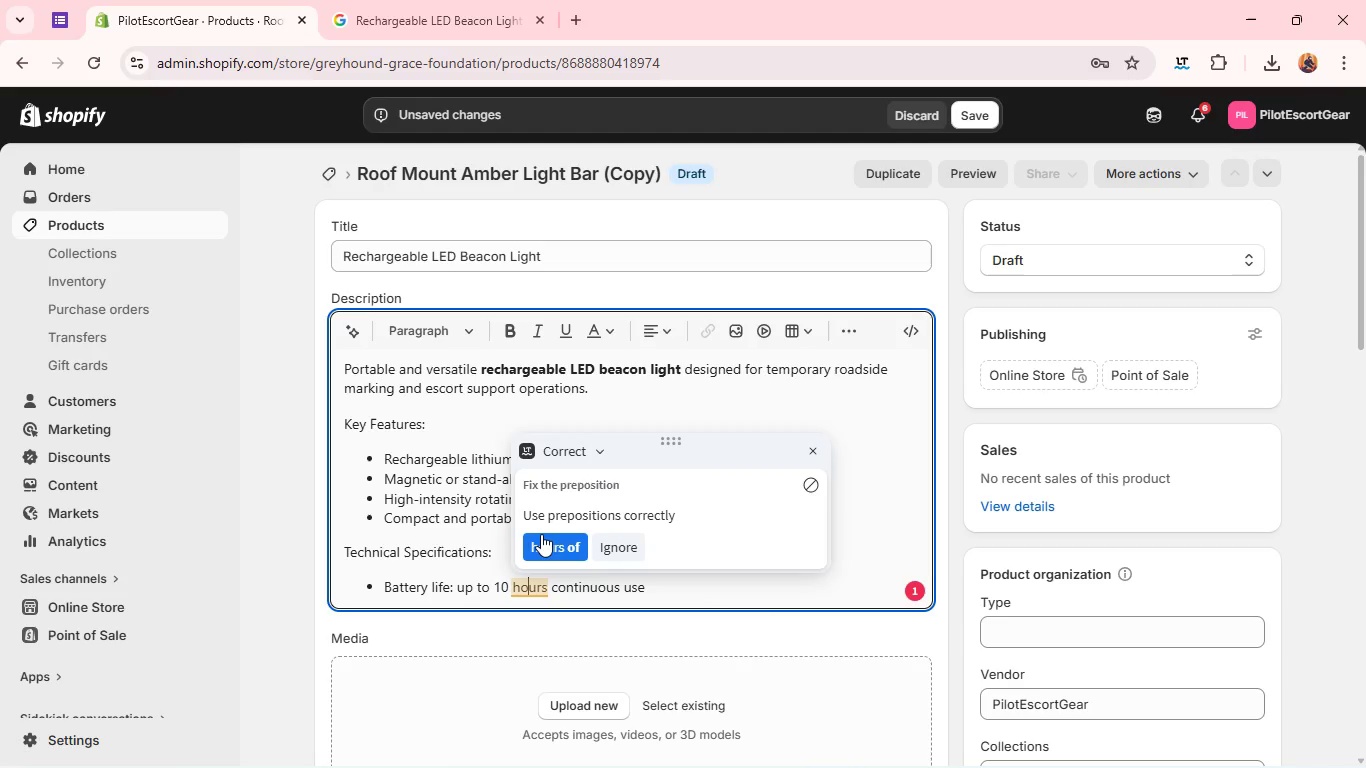 
left_click([542, 534])
 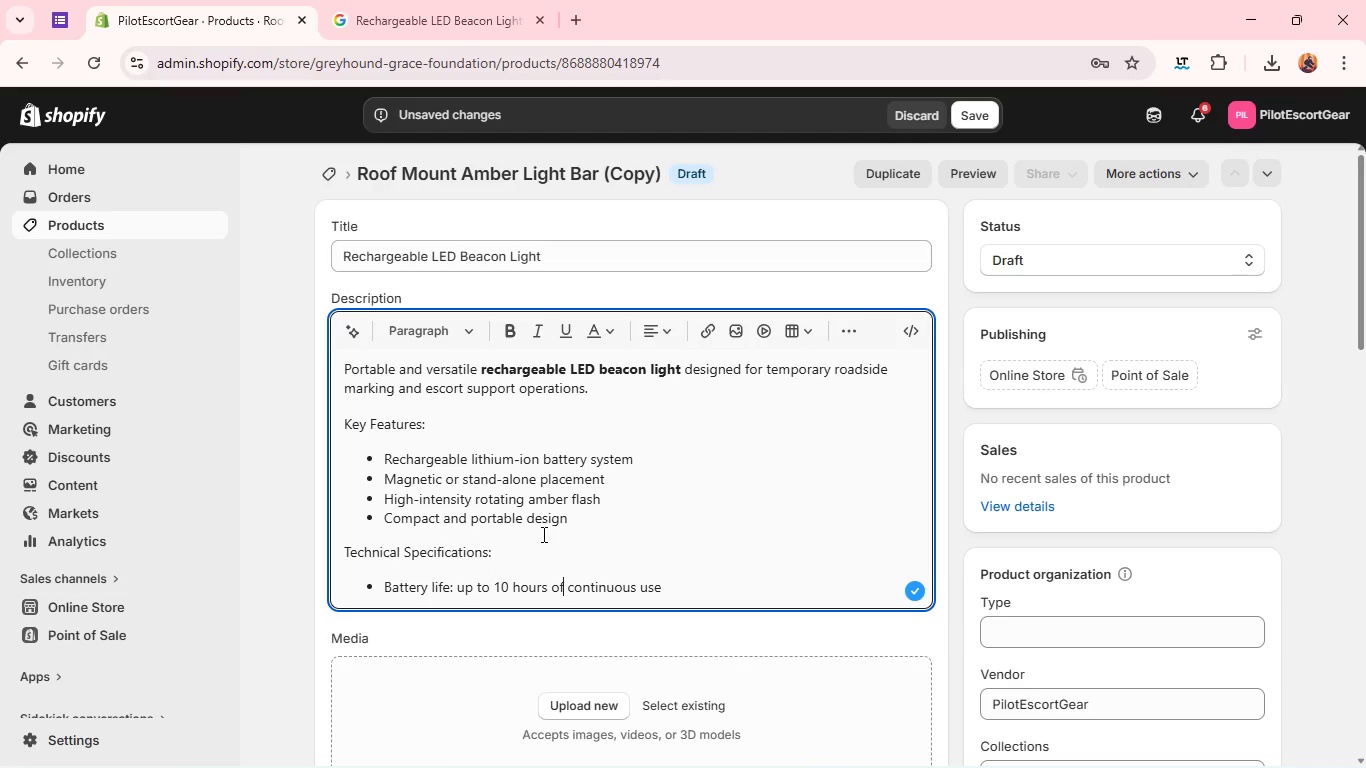 
right_click([542, 534])
 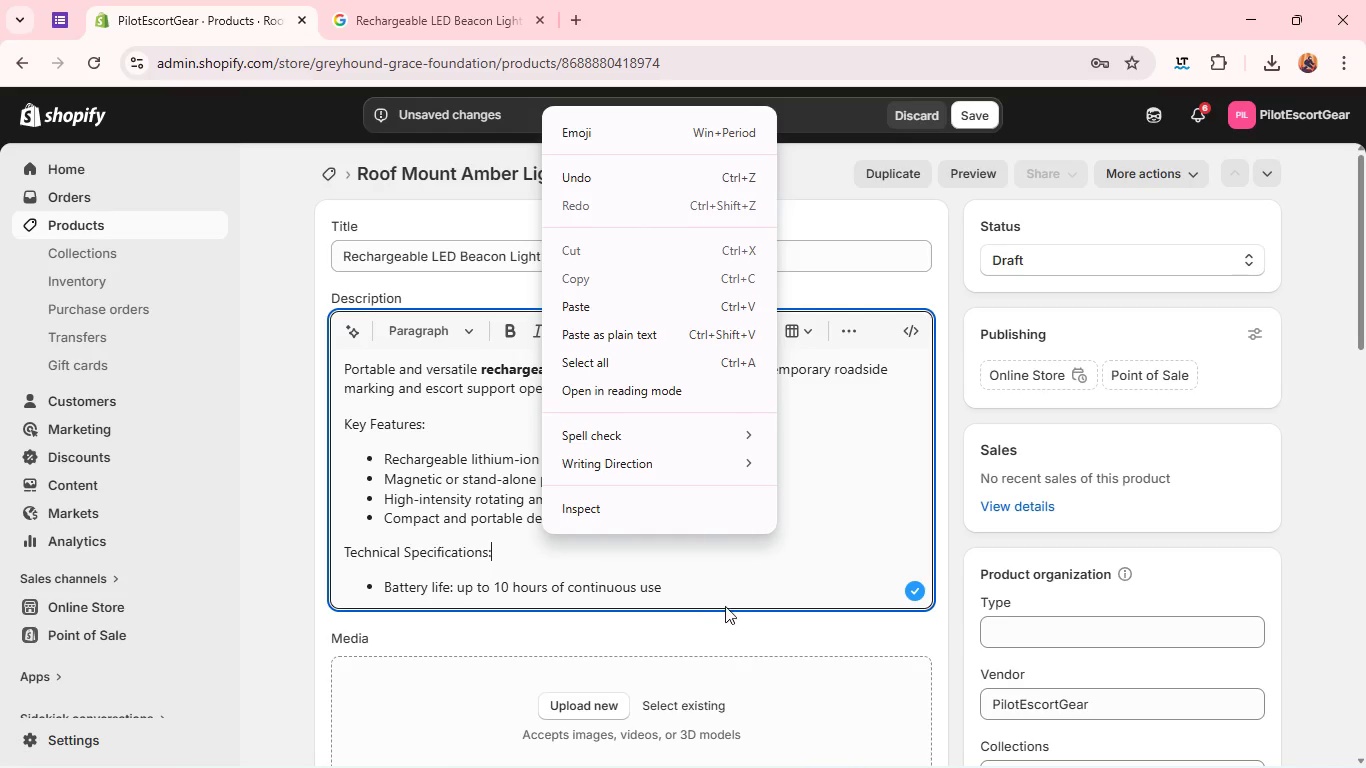 
left_click([736, 602])
 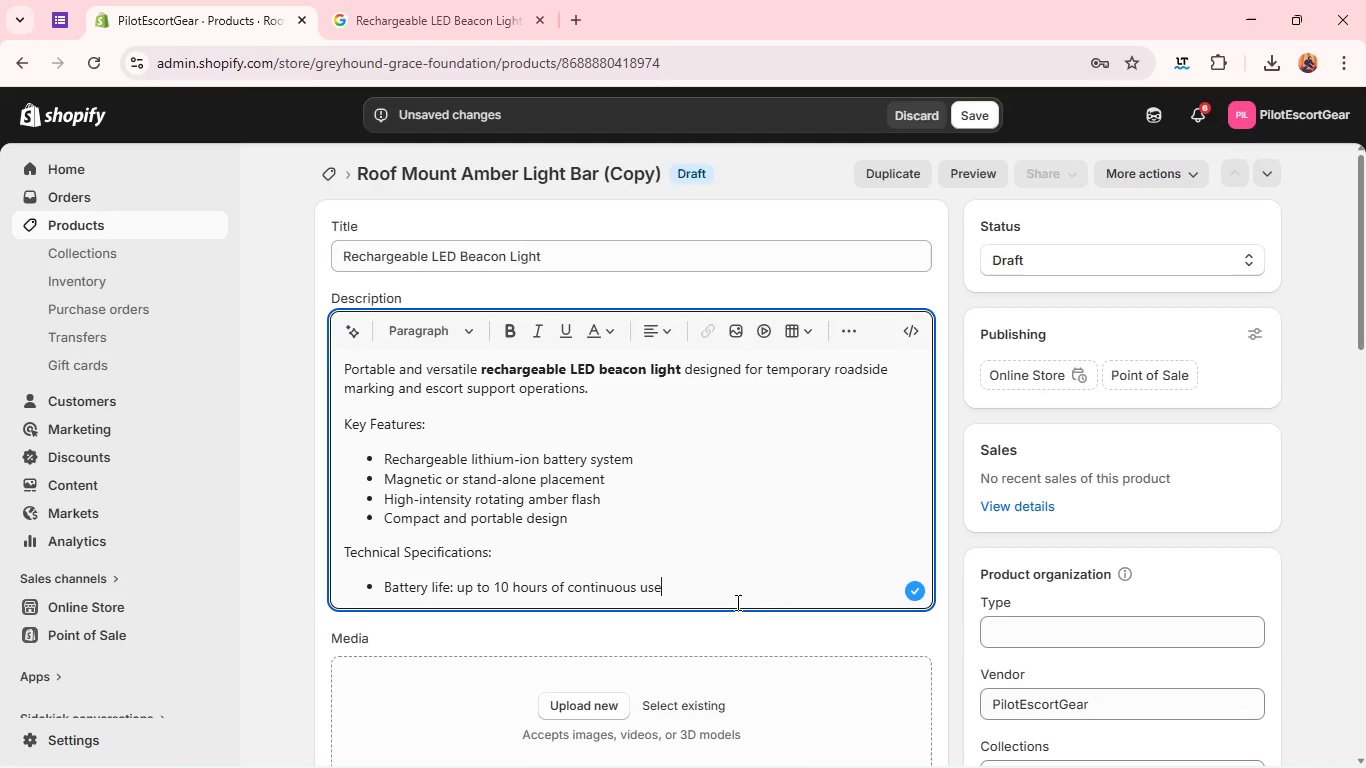 
key(Enter)
 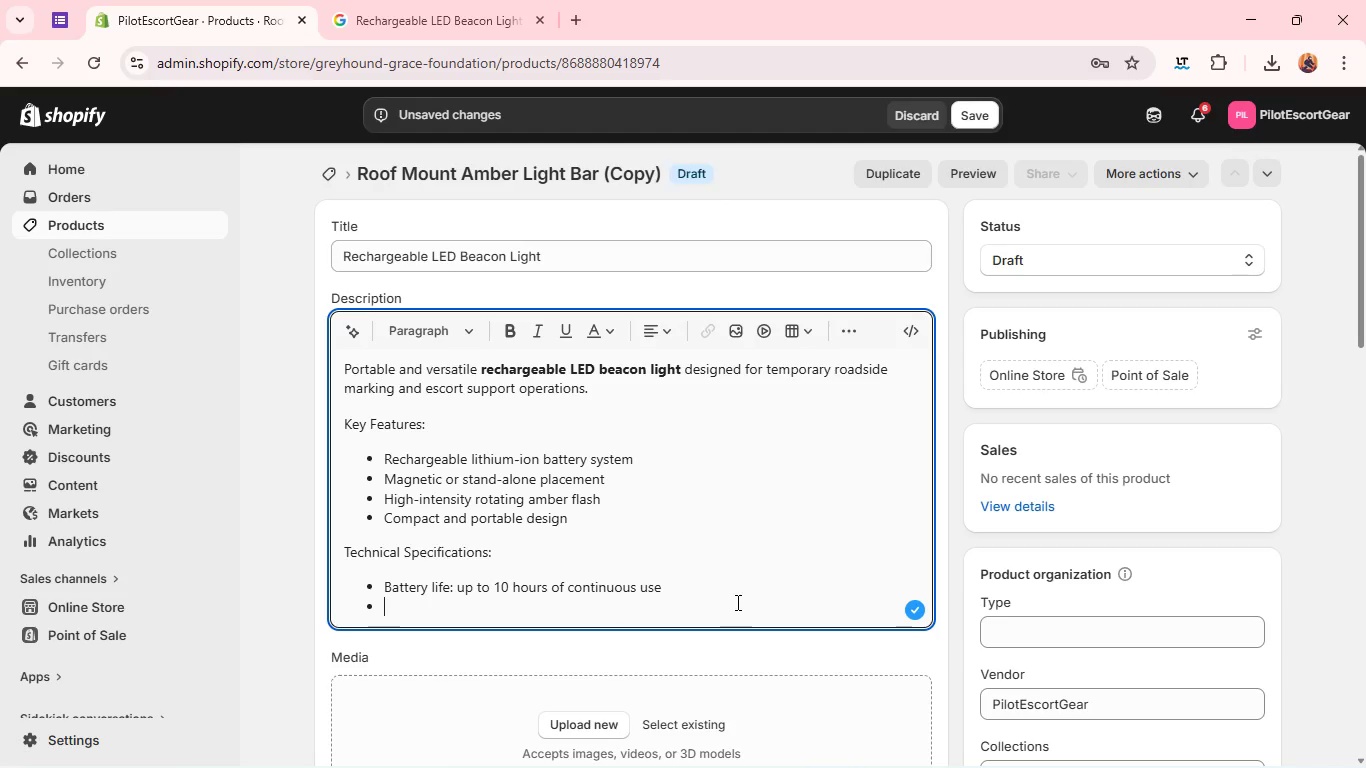 
wait(7.39)
 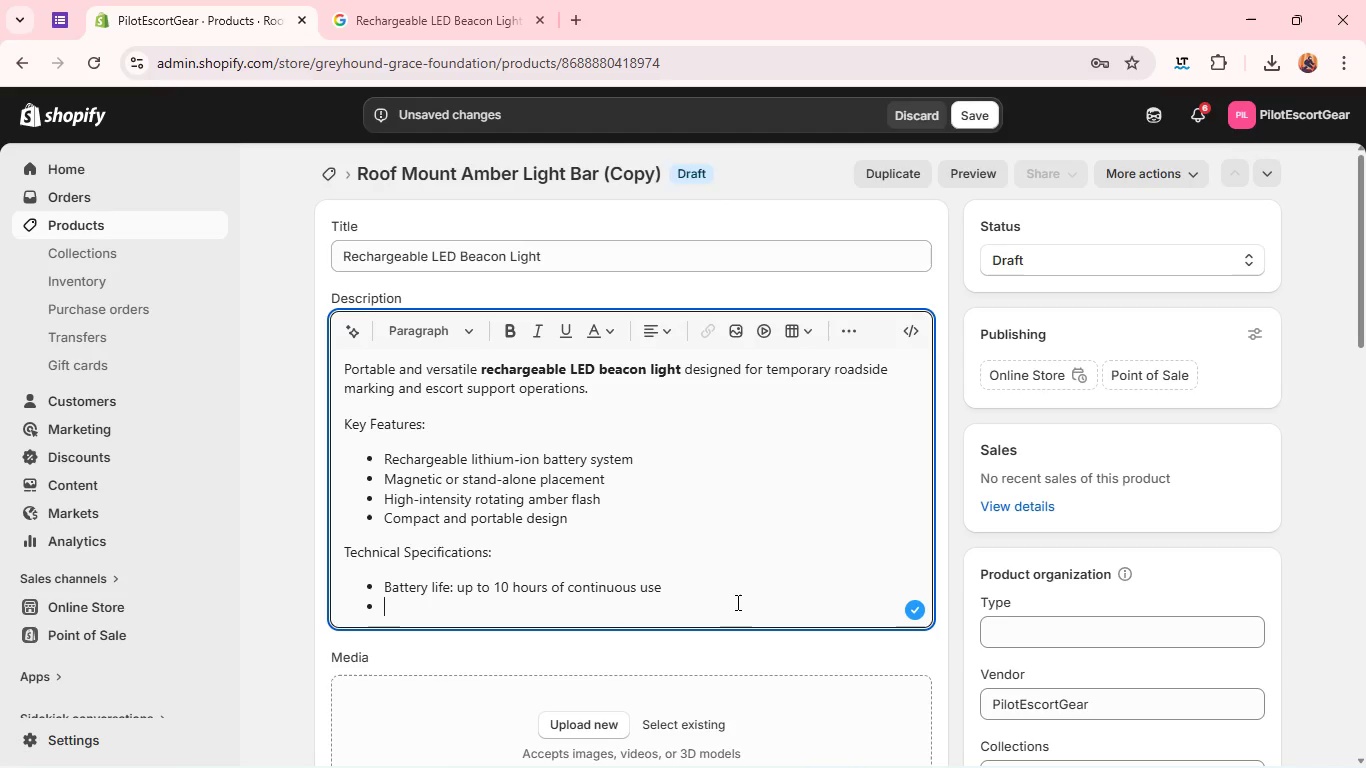 
type(Chargu)
key(Backspace)
type(ing: Use)
key(Backspace)
key(Backspace)
type(SBfast-)
 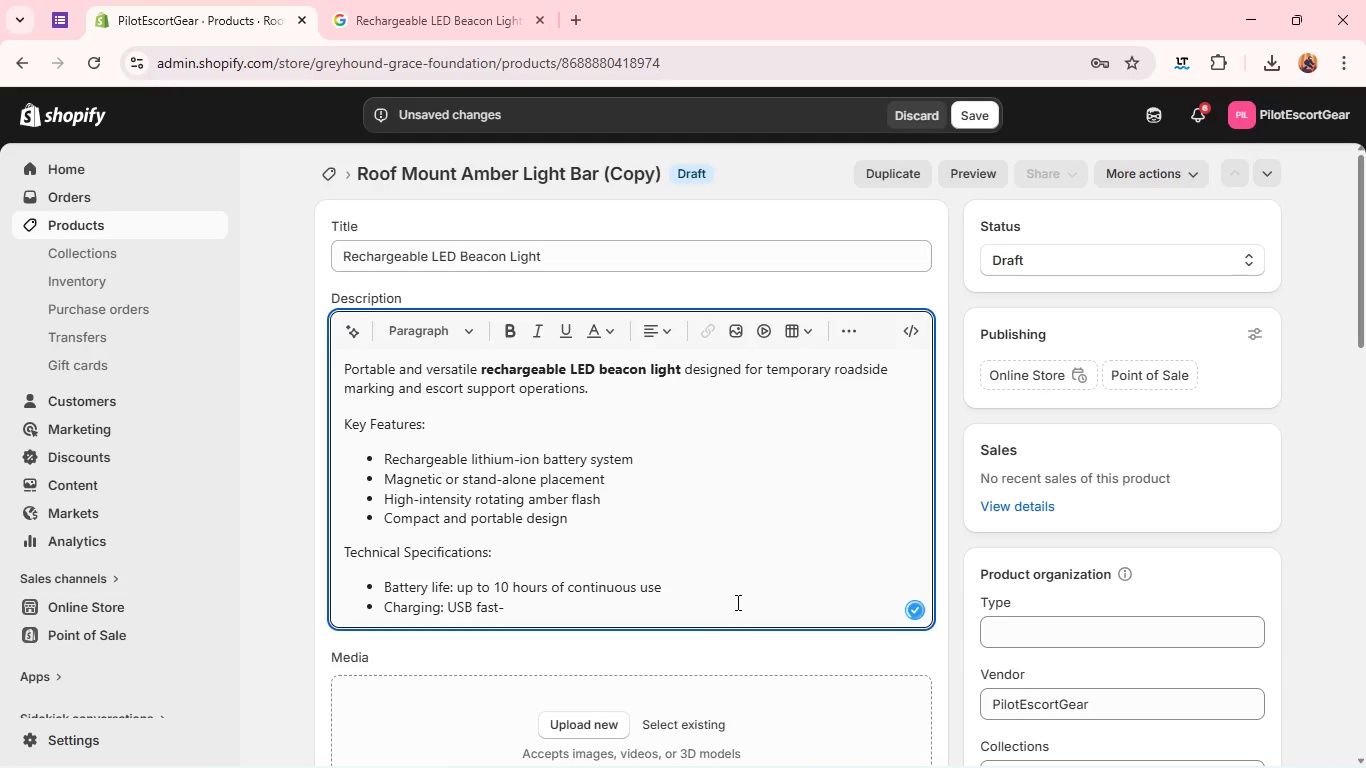 
type(charge compli)
key(Backspace)
type(tible)
 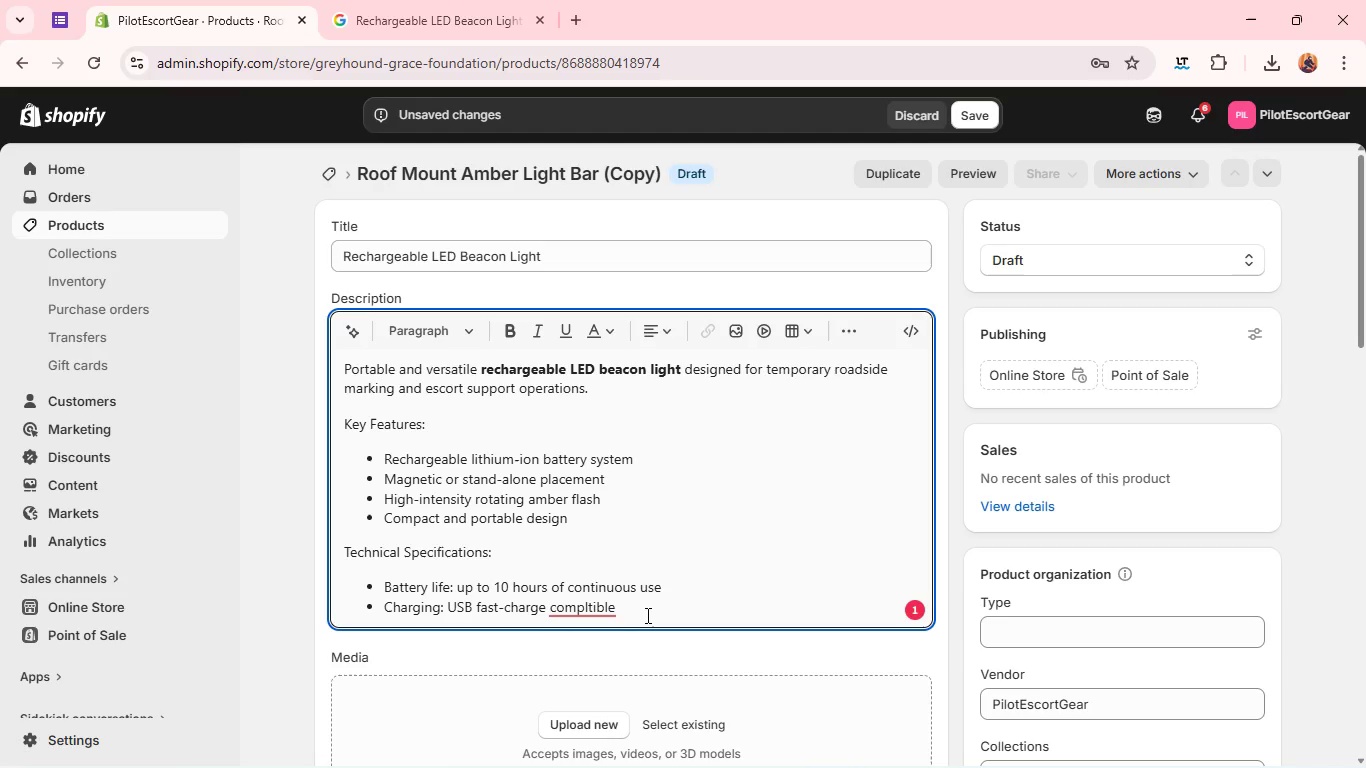 
wait(5.01)
 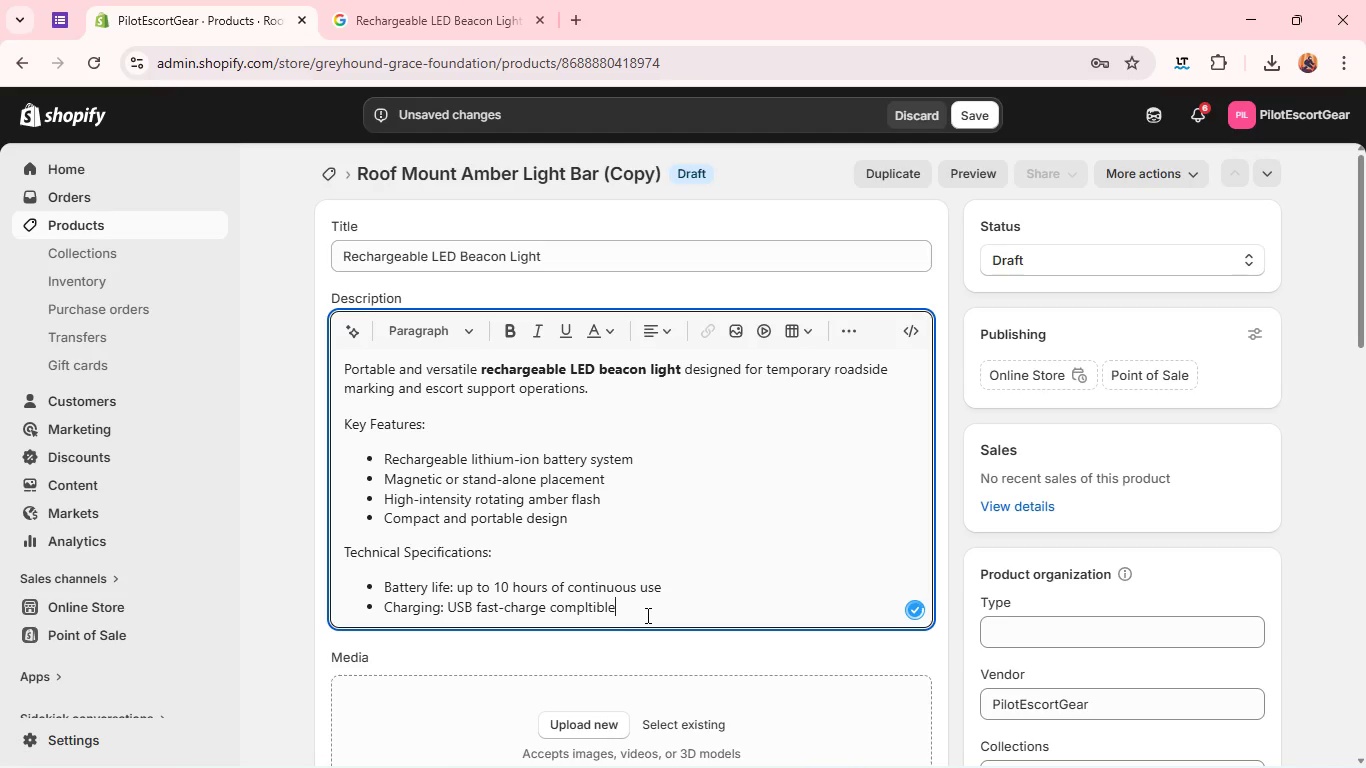 
left_click_drag(start_coordinate=[585, 593], to_coordinate=[606, 585])
 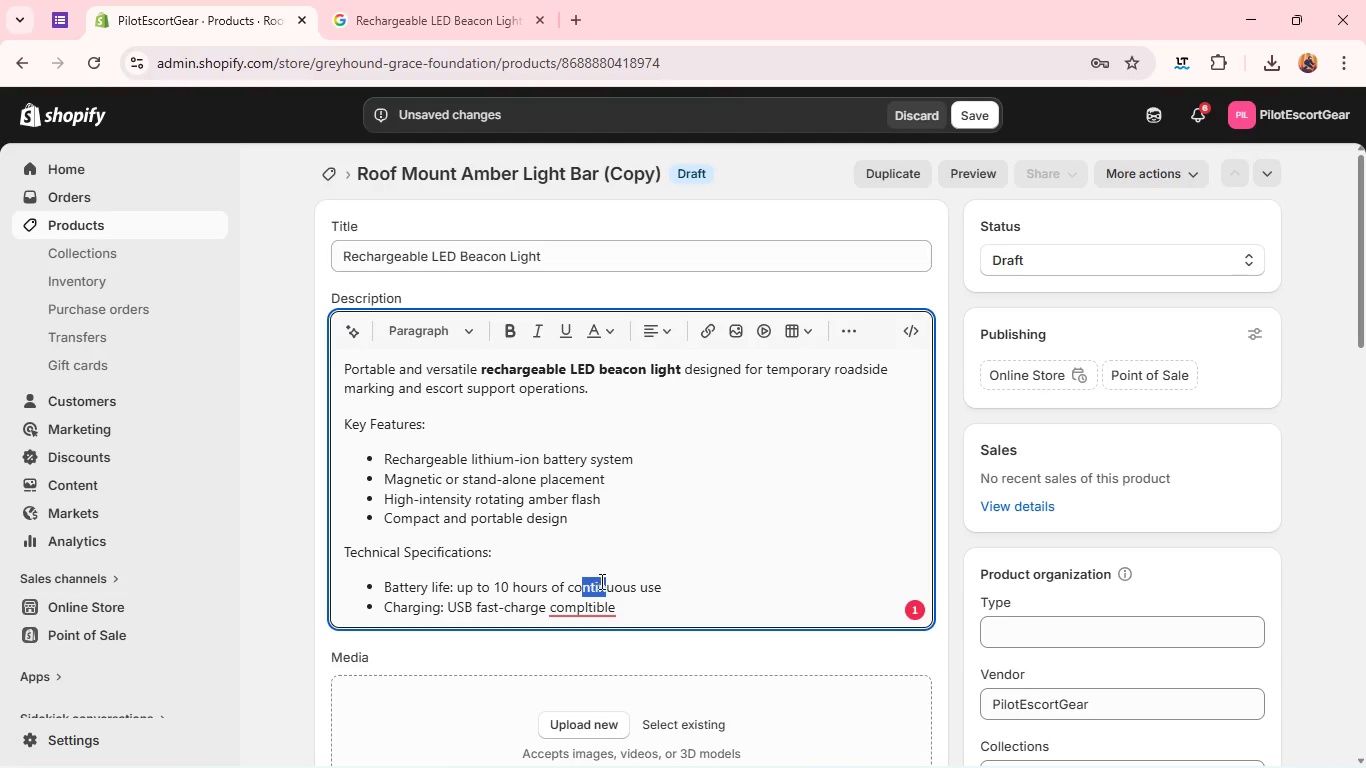 
left_click([599, 610])
 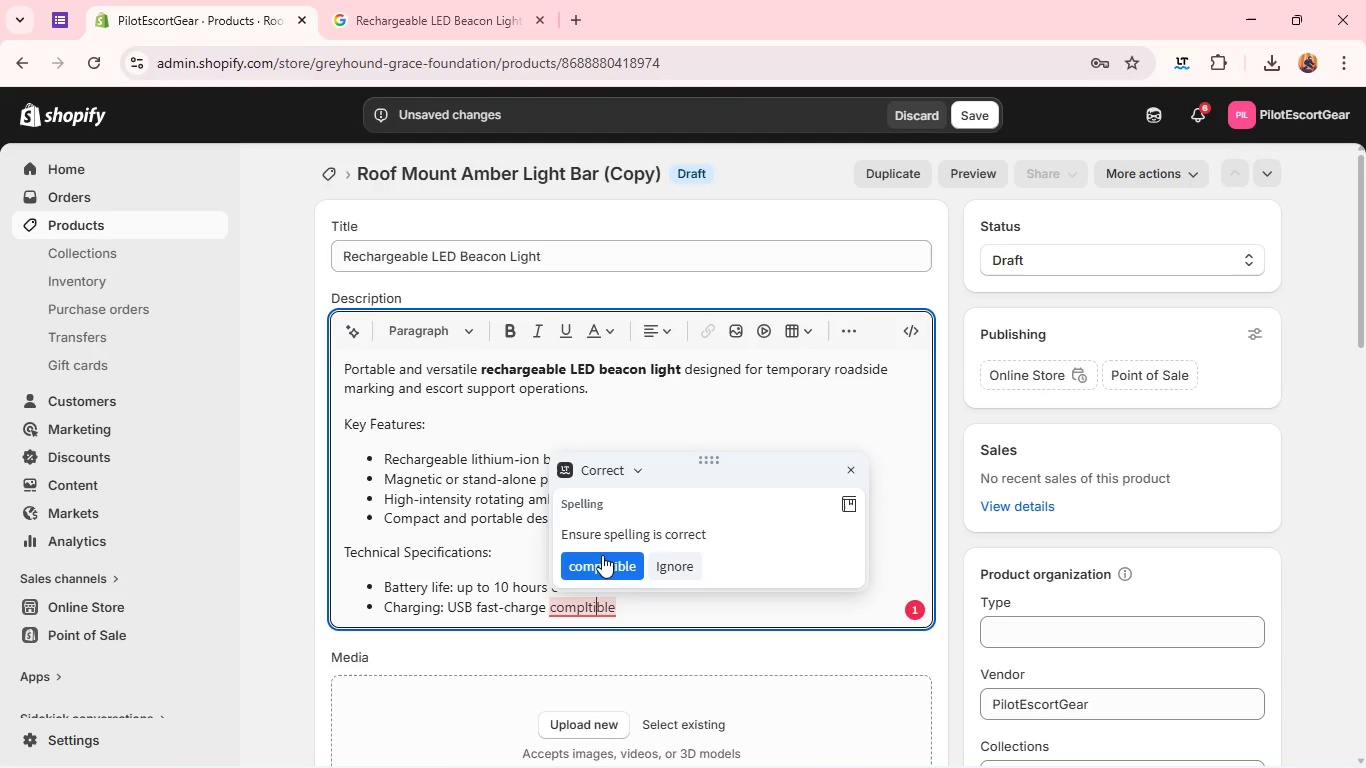 
left_click([602, 555])
 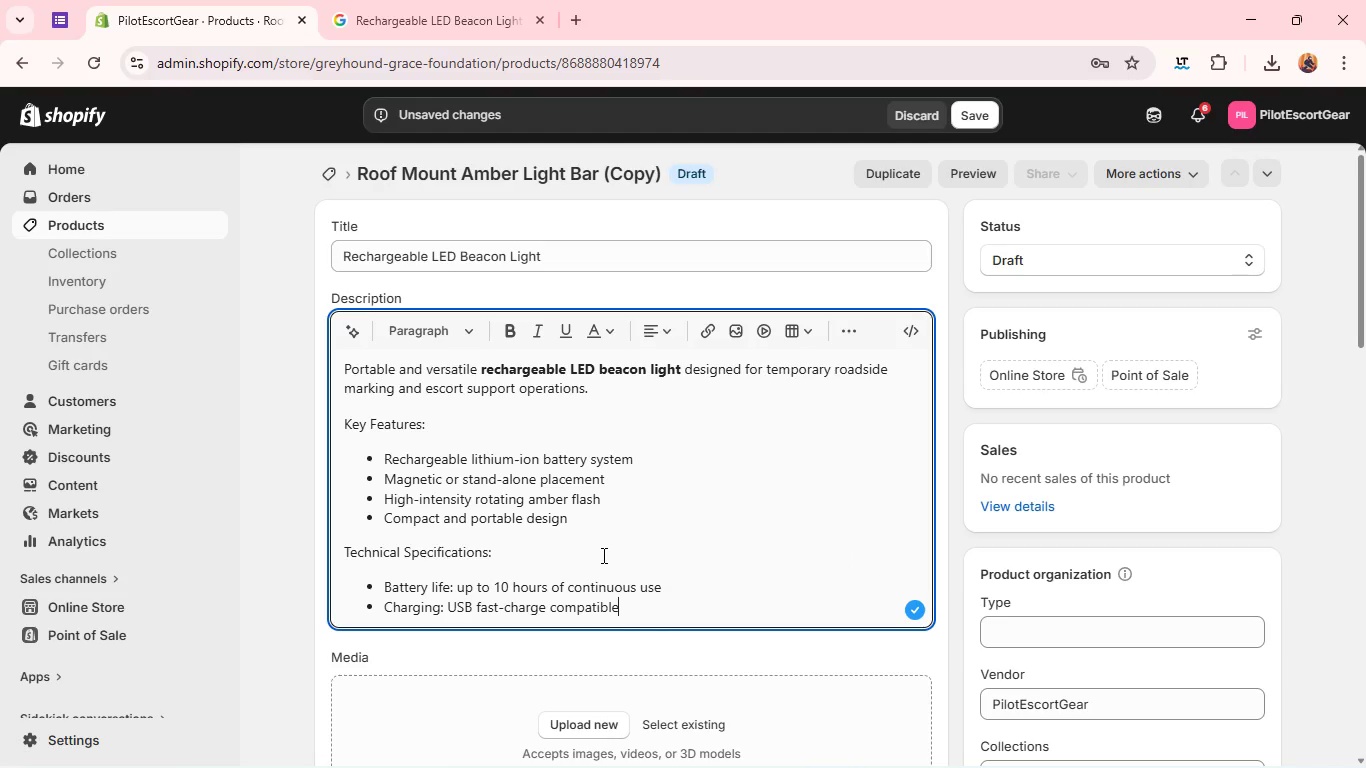 
wait(5.81)
 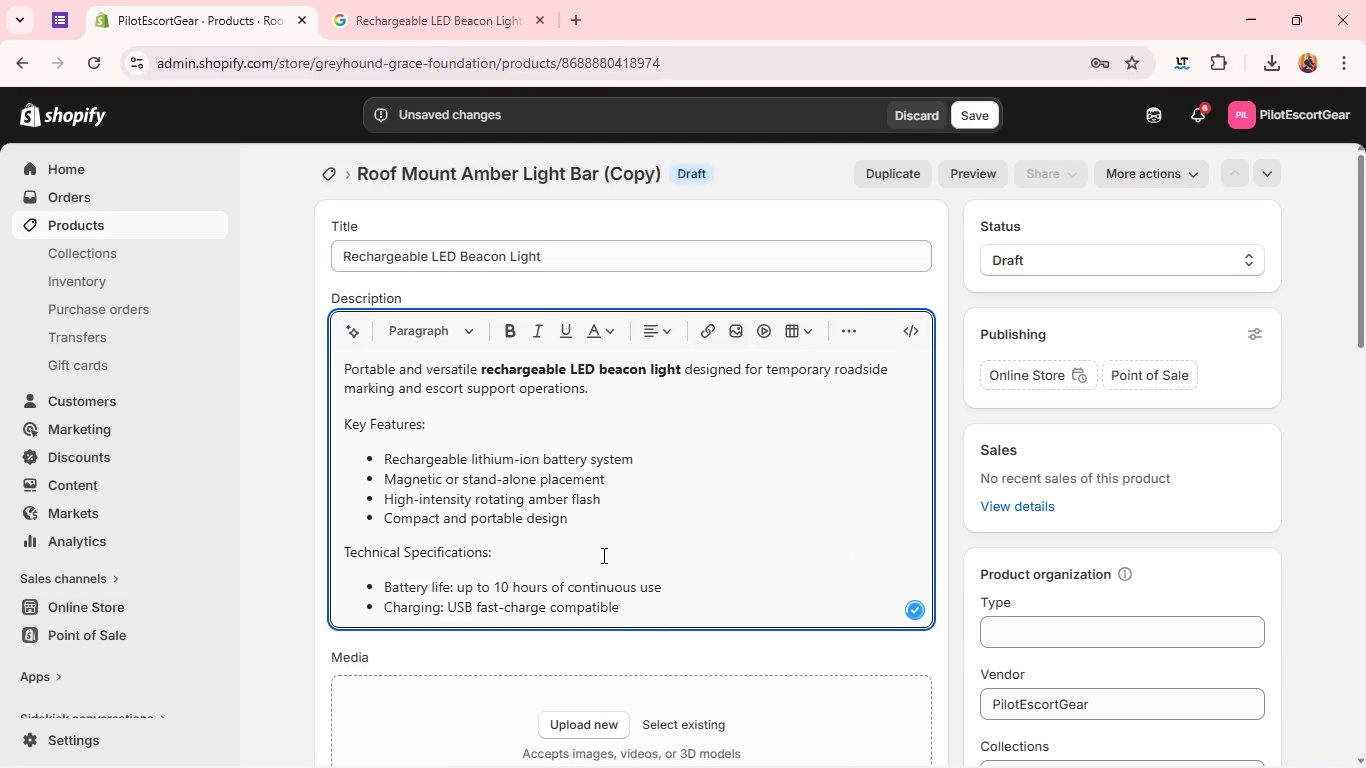 
key(Space)
 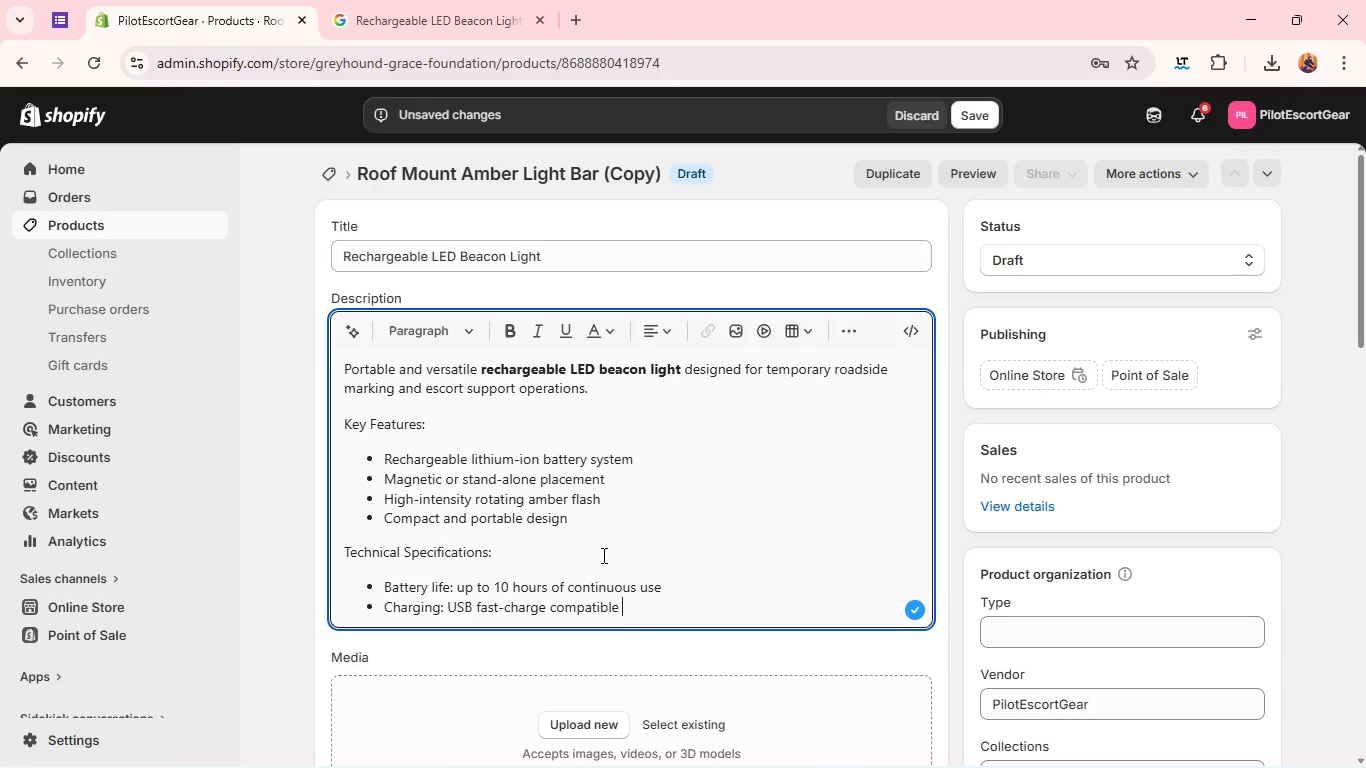 
wait(7.44)
 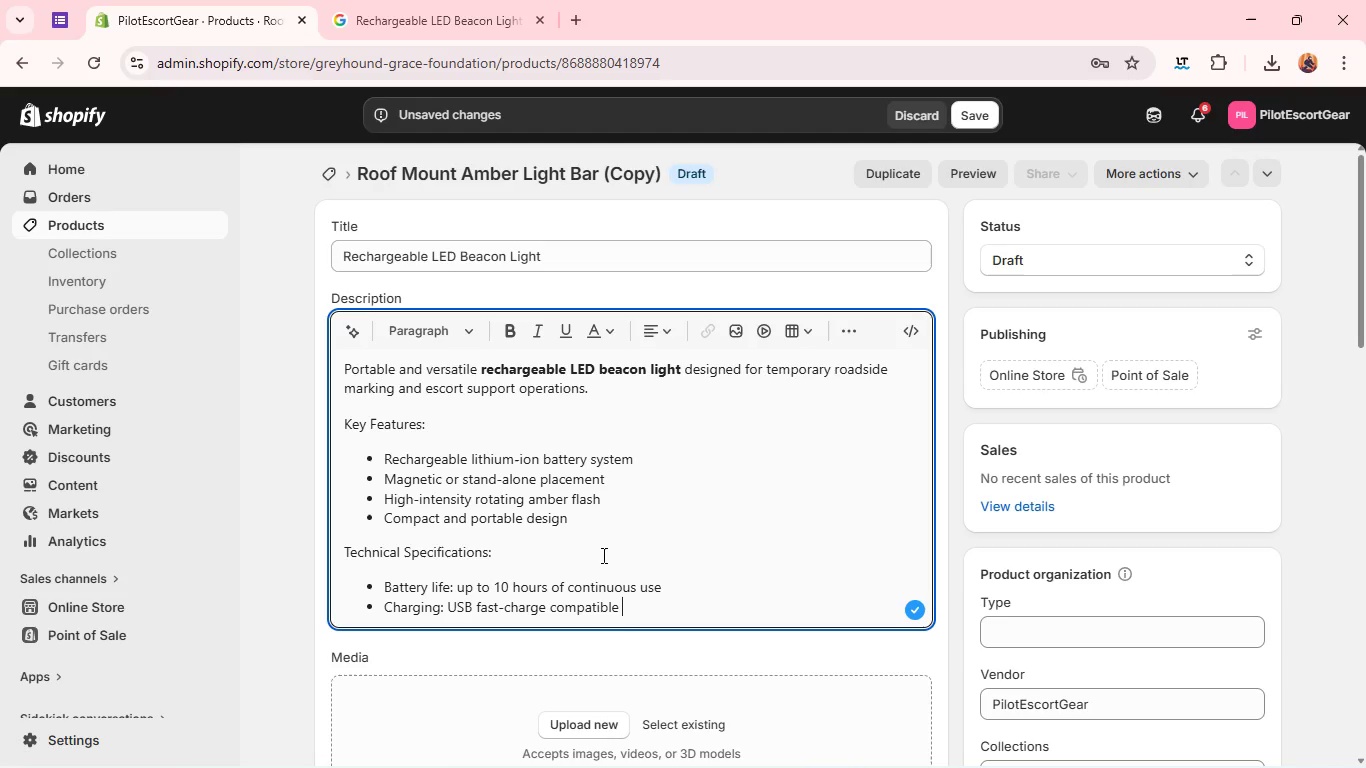 
key(Enter)
 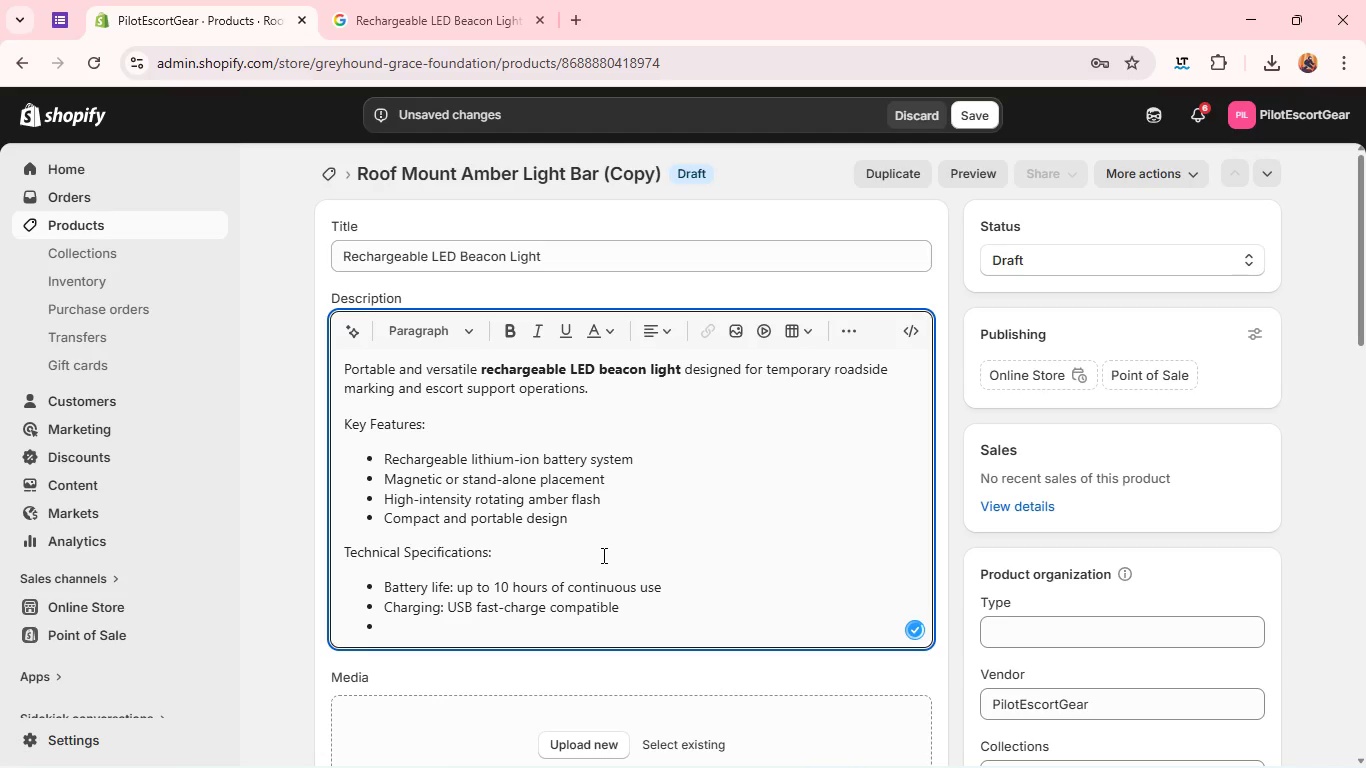 
type(Height: 4.5 incges)
 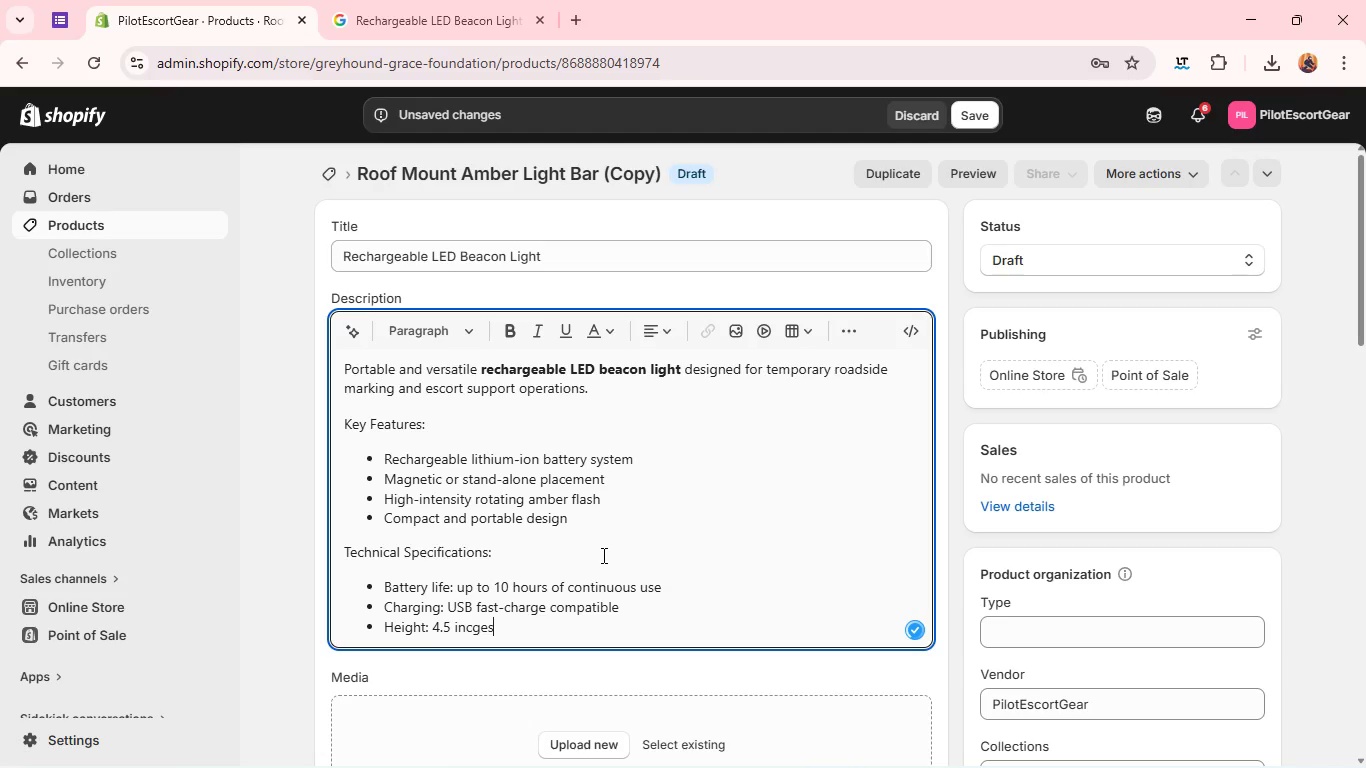 
key(Enter)
 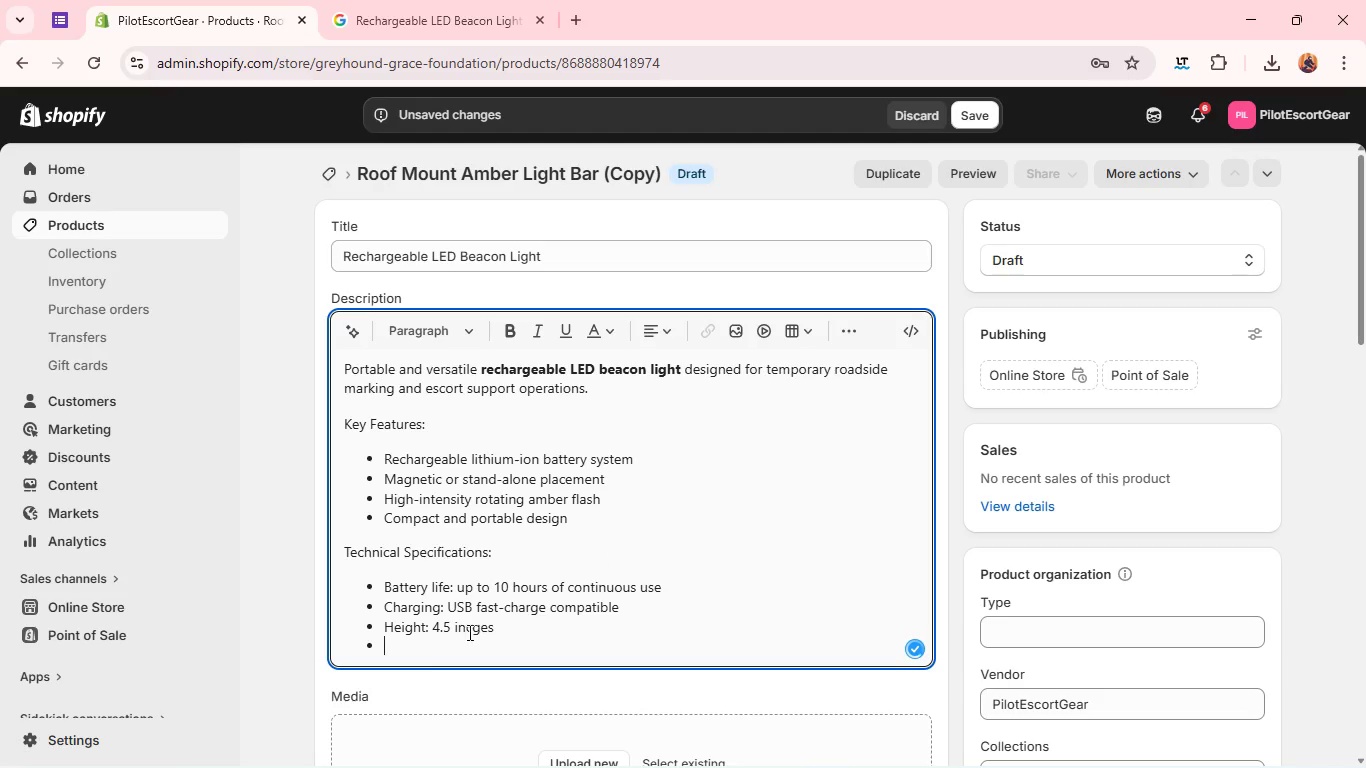 
left_click([479, 627])
 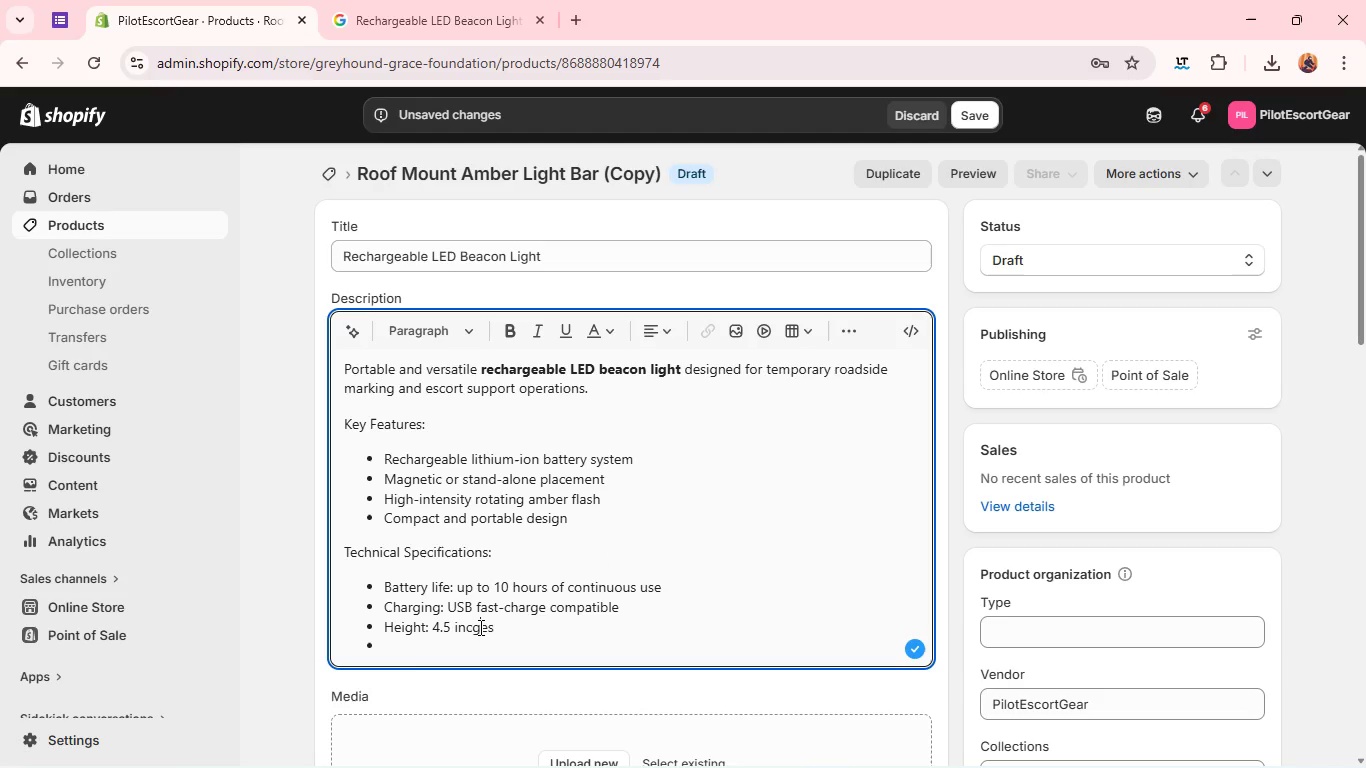 
key(Backspace)
 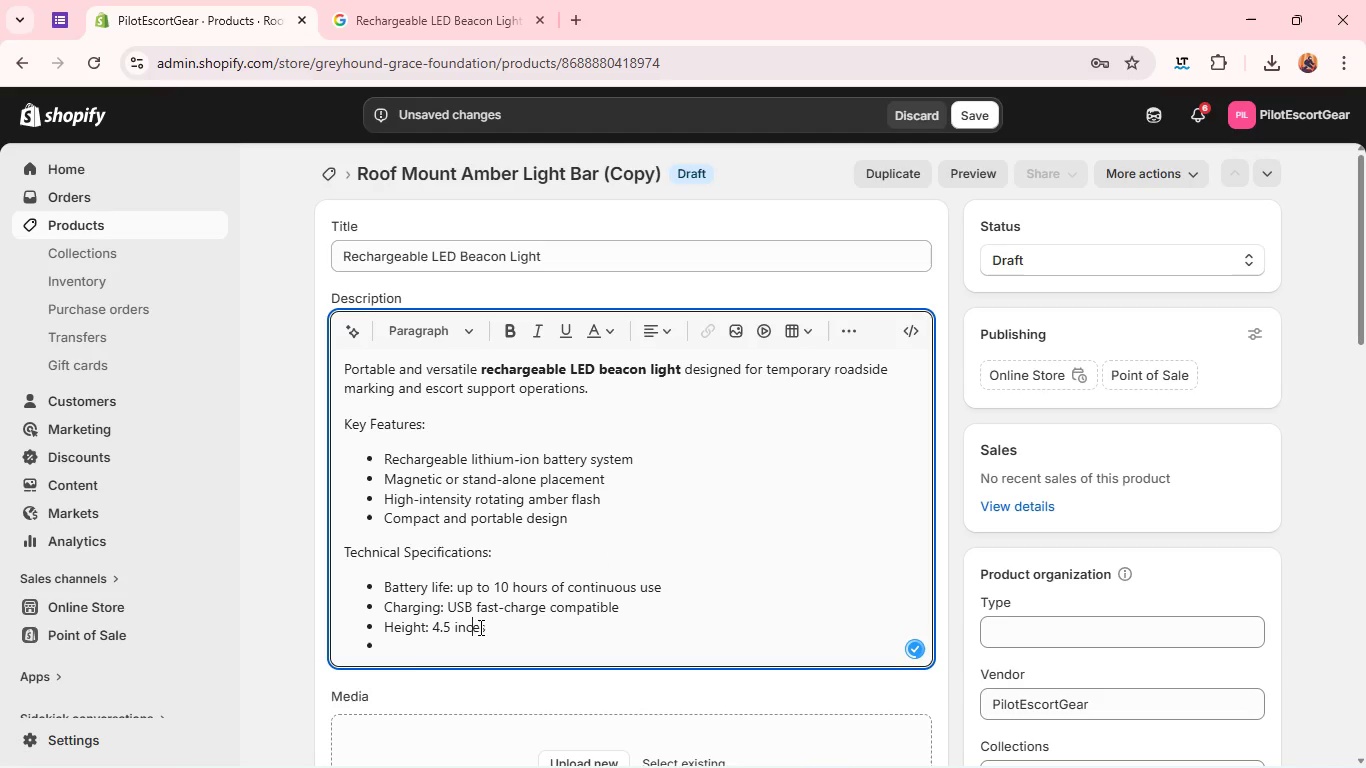 
key(H)
 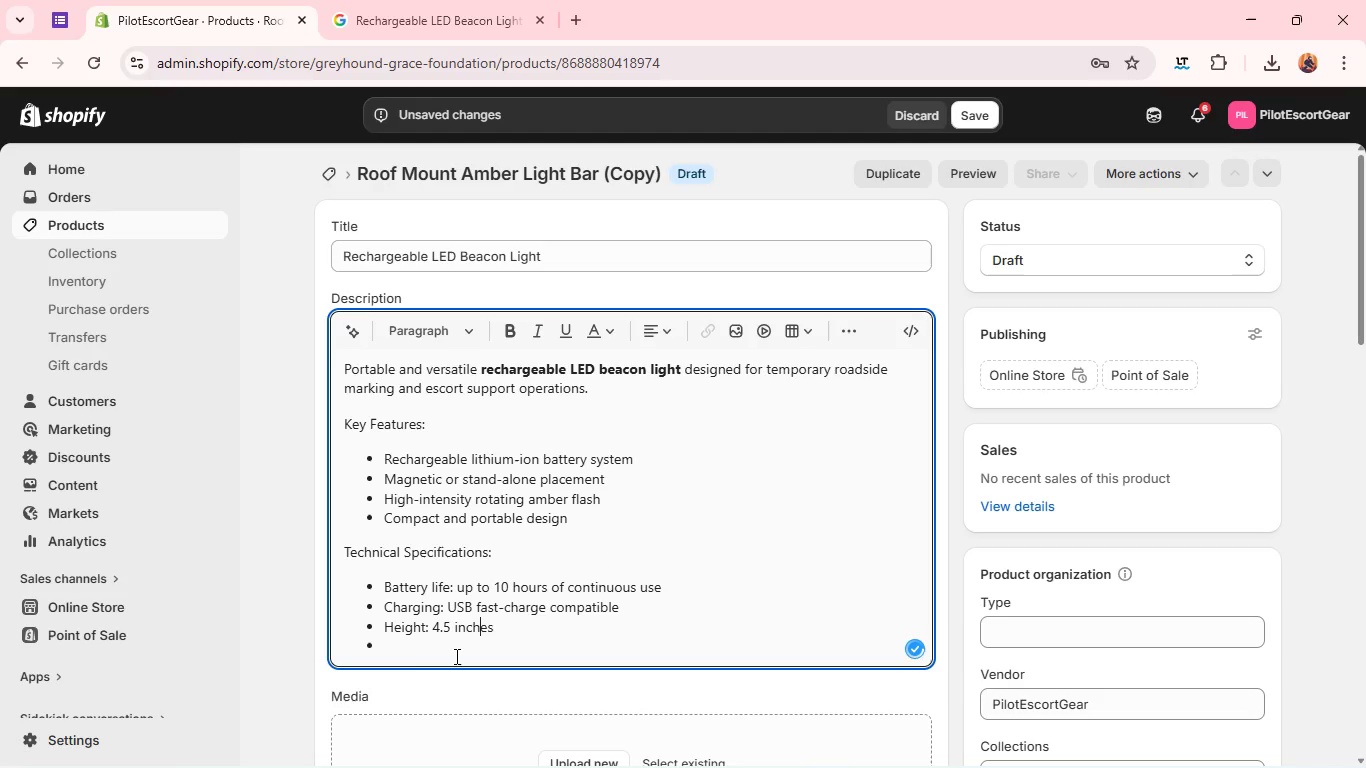 
left_click([455, 651])
 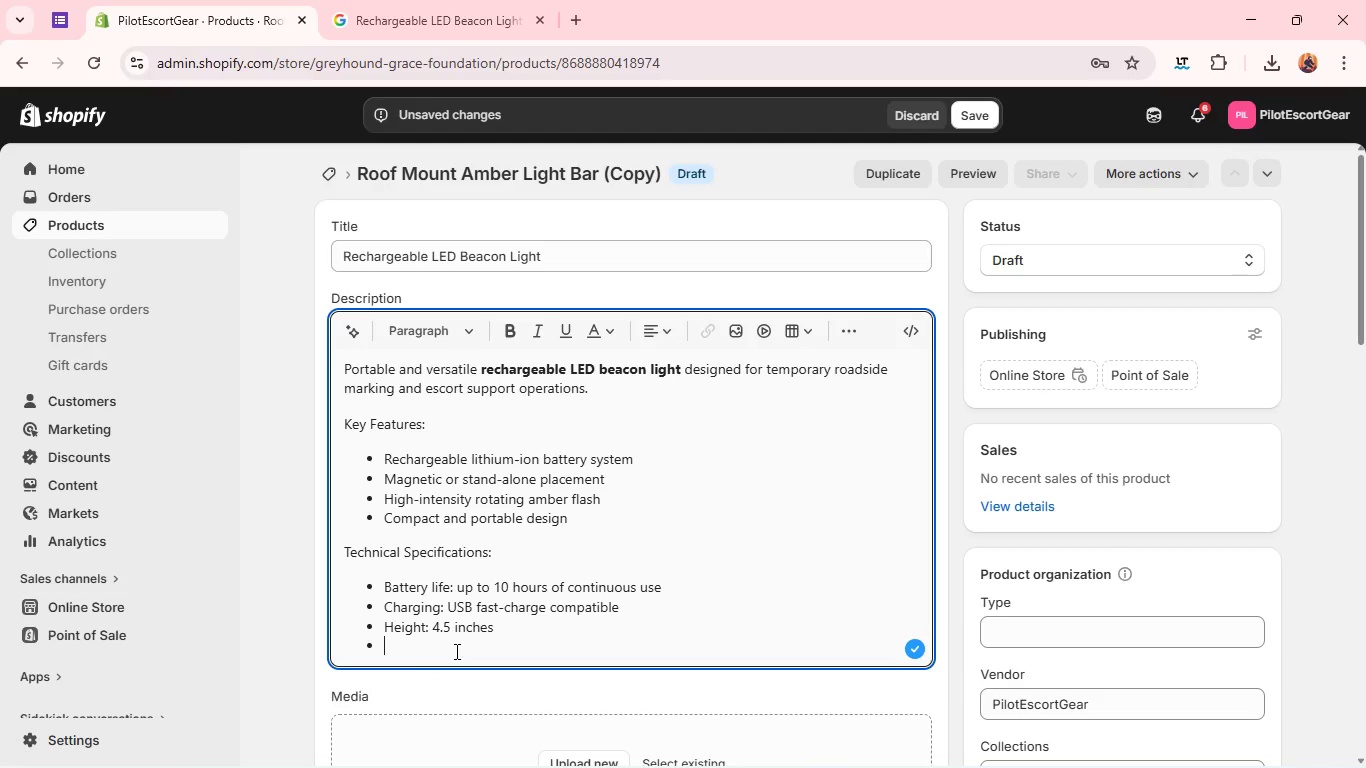 
type(Material)
 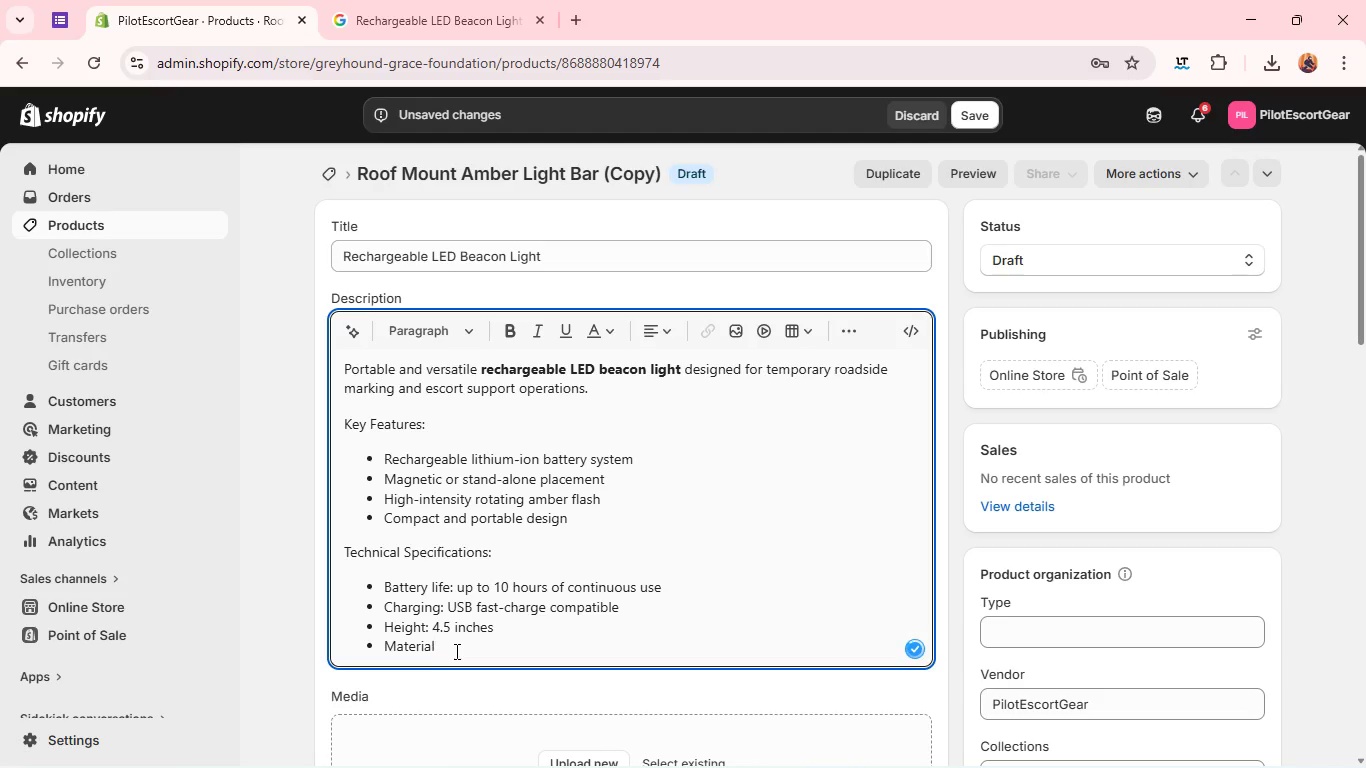 
wait(11.5)
 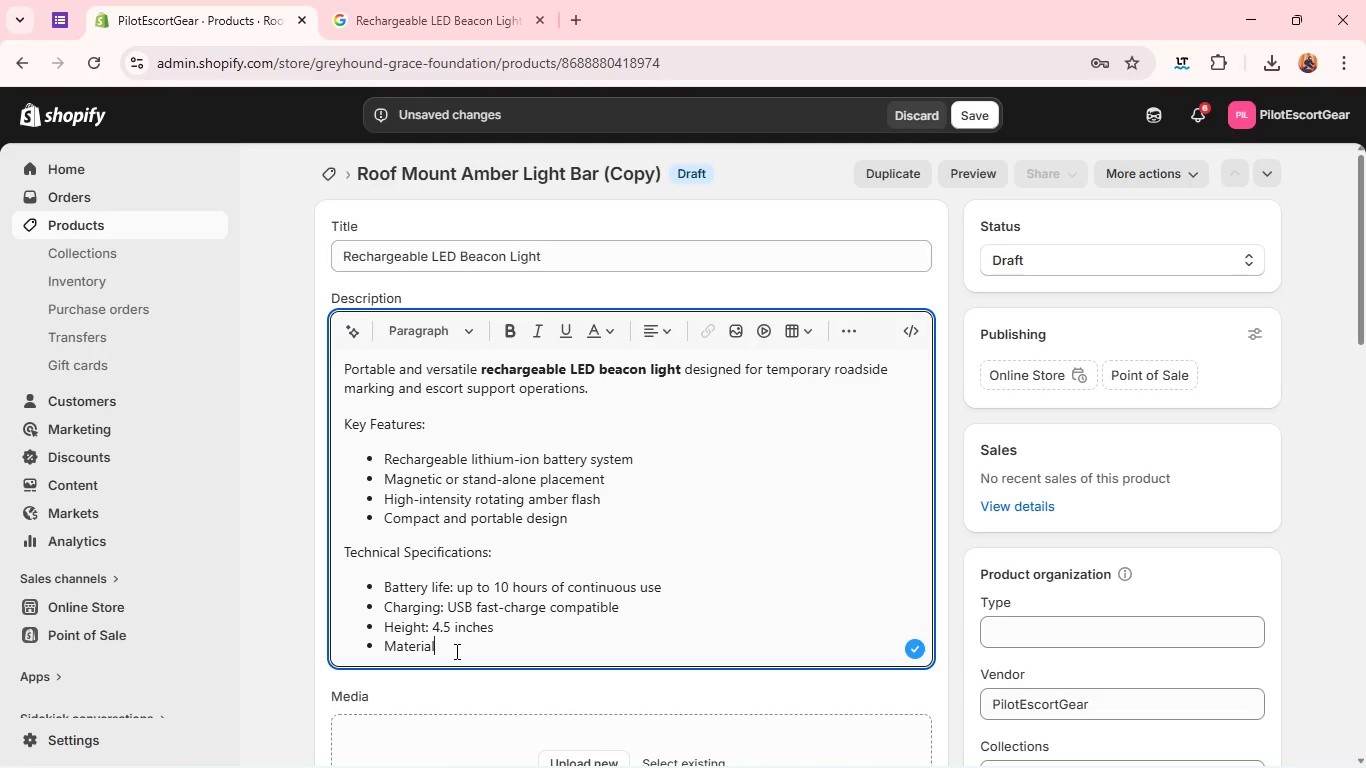 
key(Shift+Semicolon)
 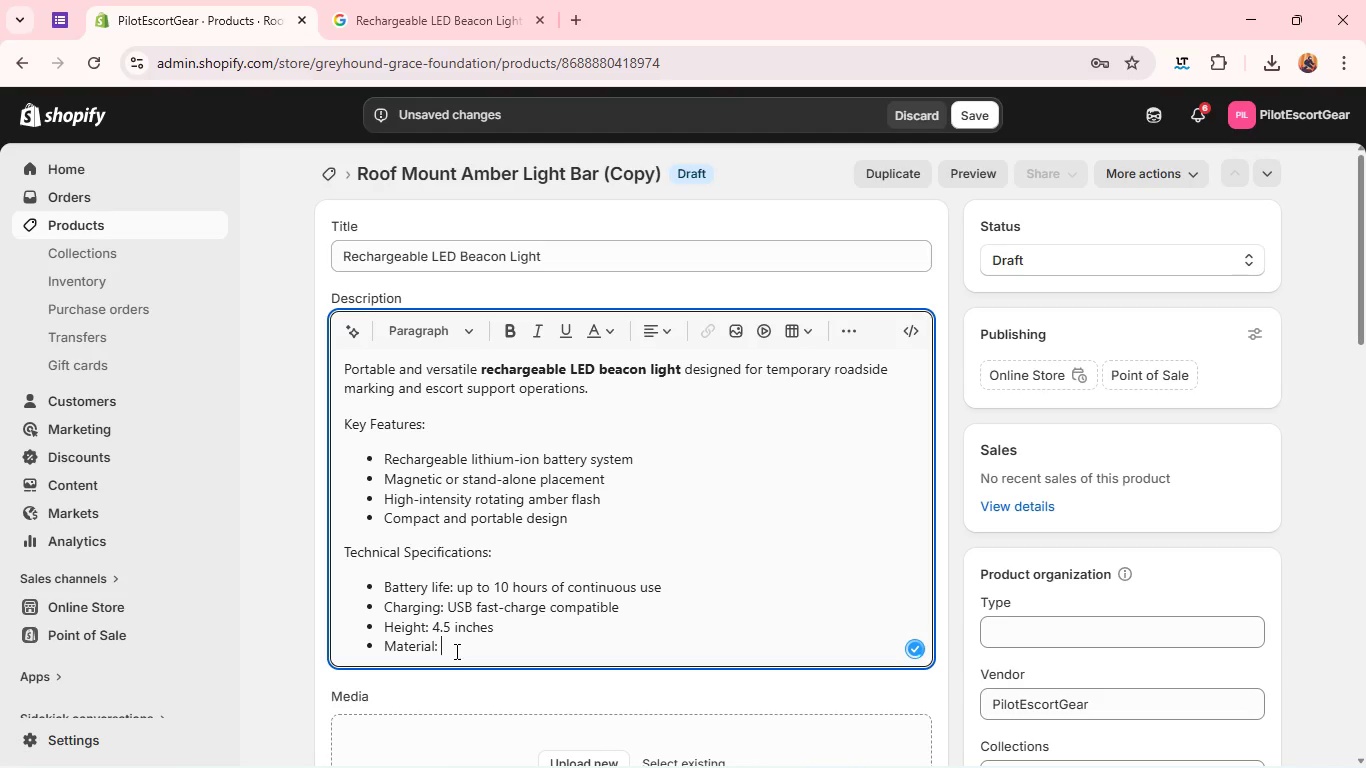 
key(Space)
 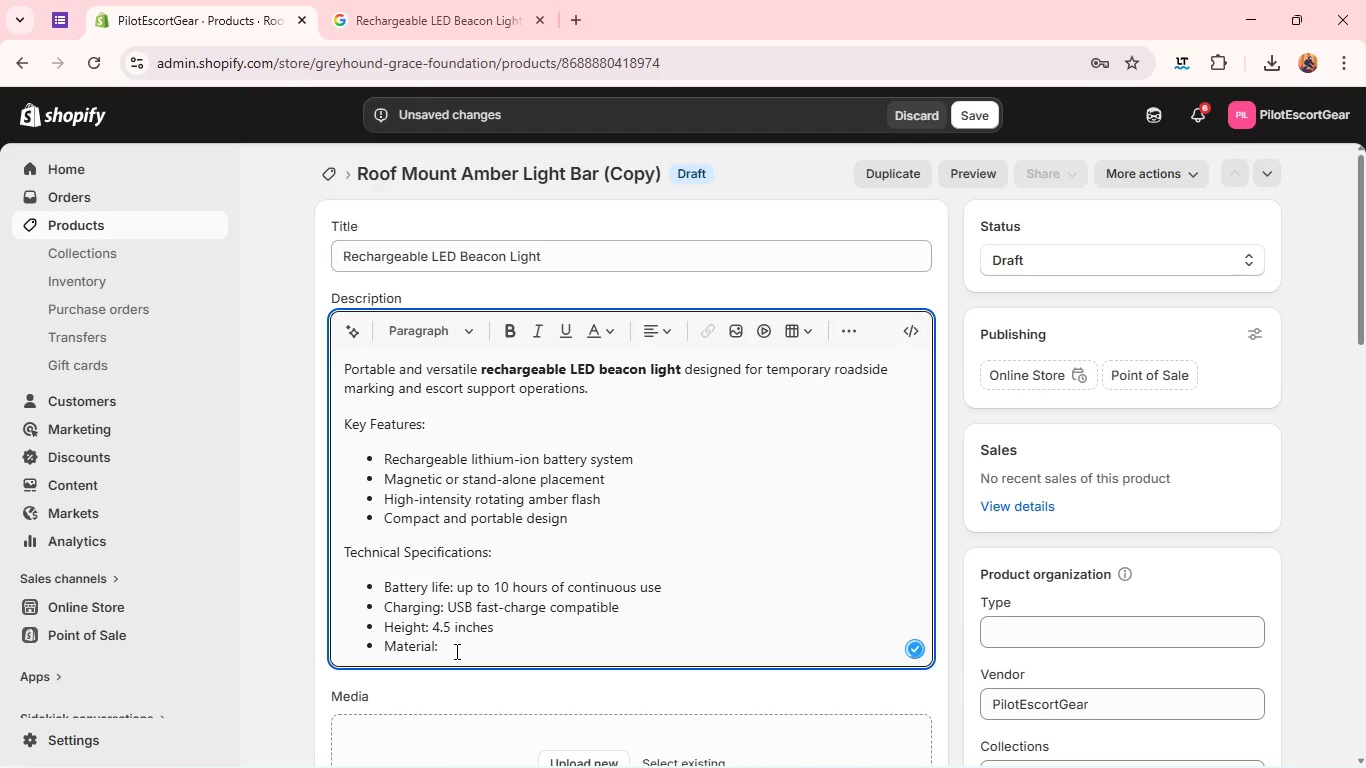 
type(Impact )
 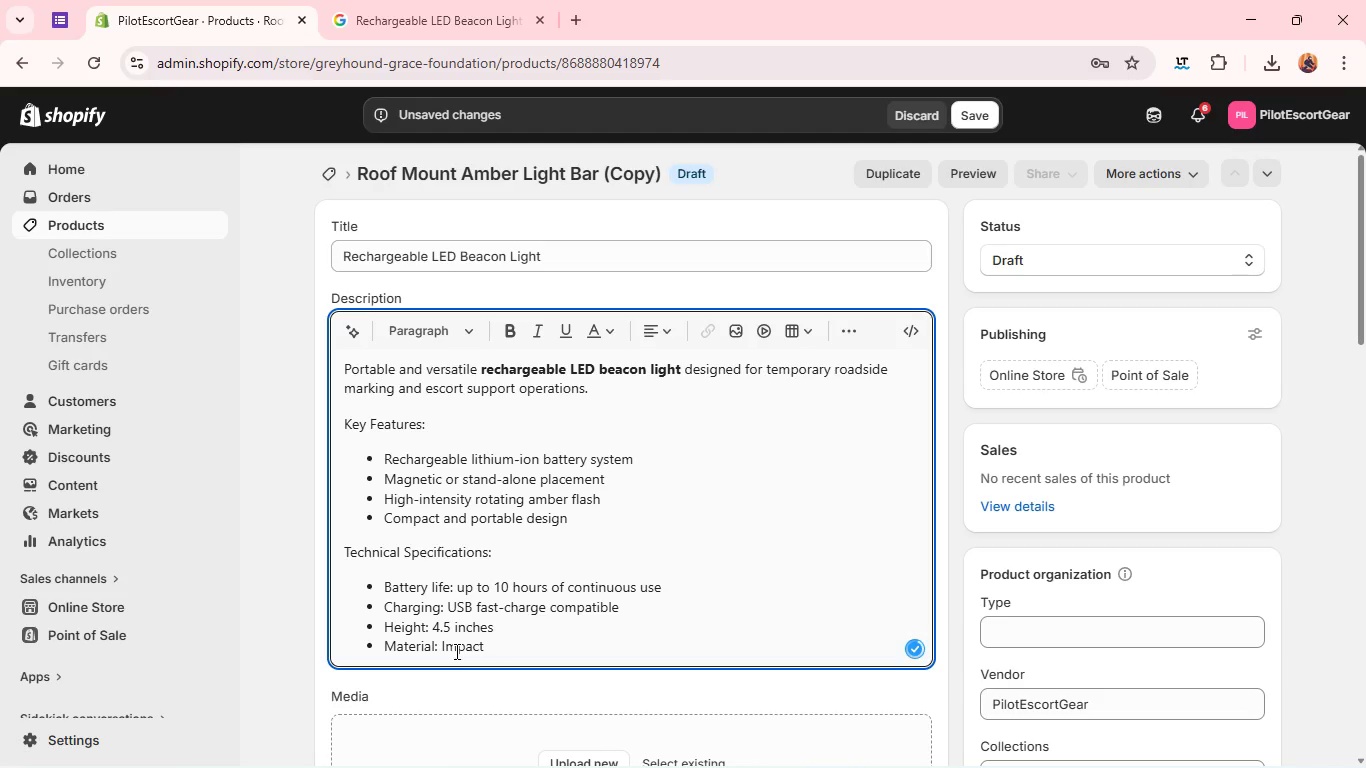 
key(Backspace)
type(-resistance)
key(Backspace)
key(Backspace)
type(t ABS plastic )
 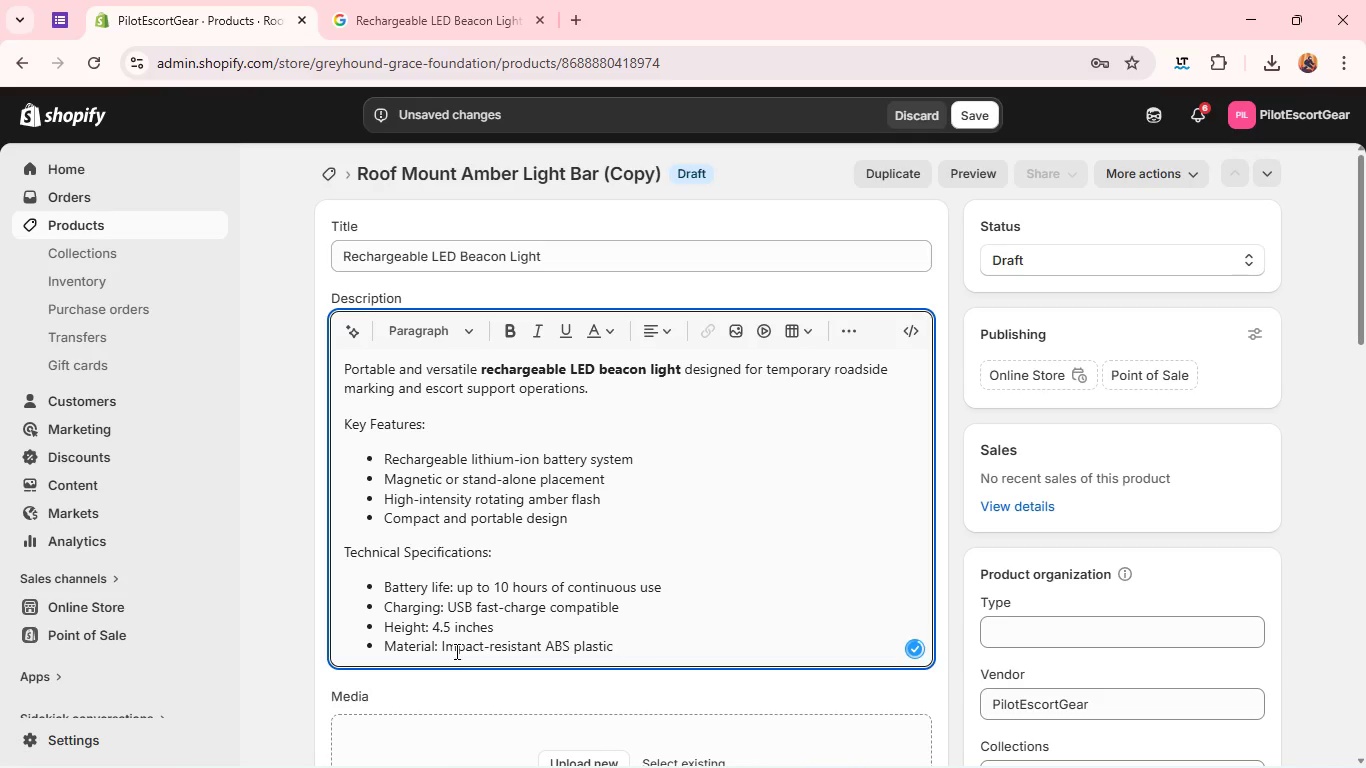 
key(Enter)
 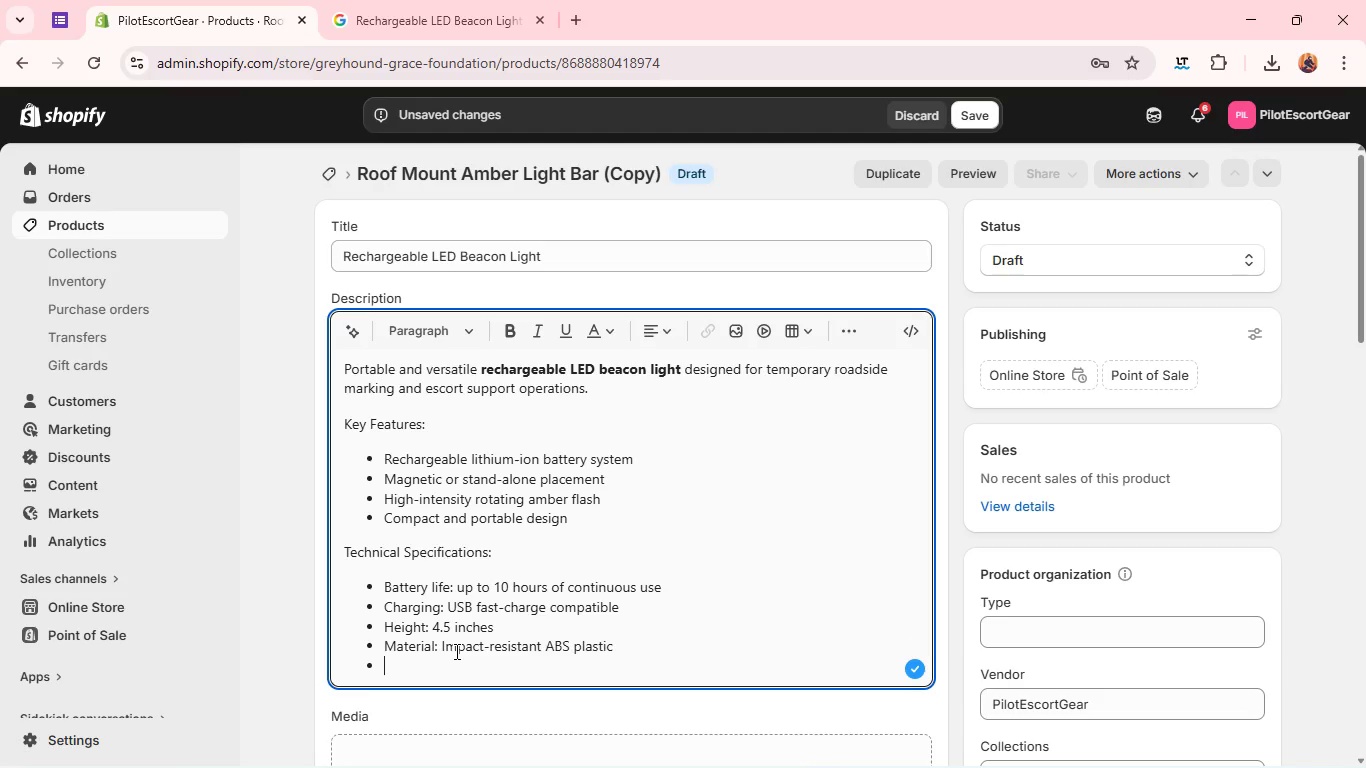 
wait(5.11)
 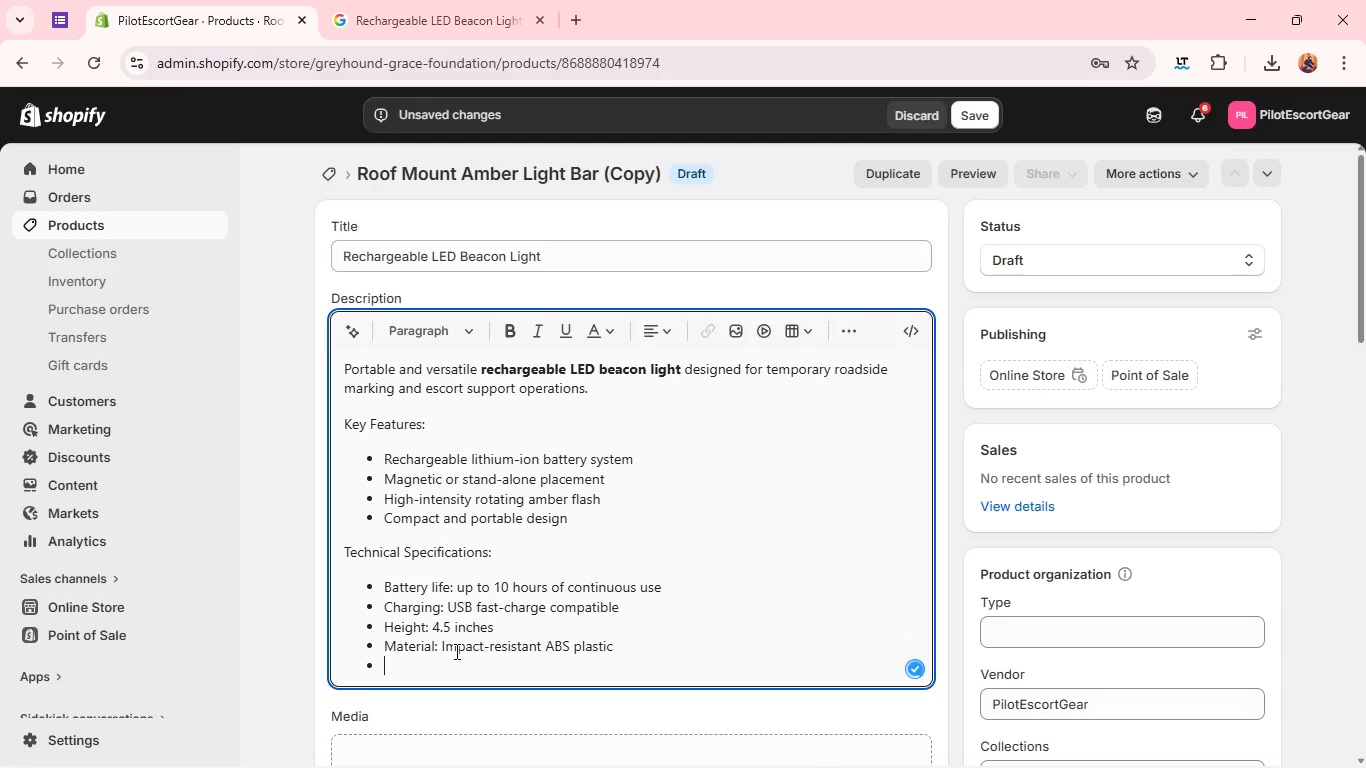 
type(Compliance)
 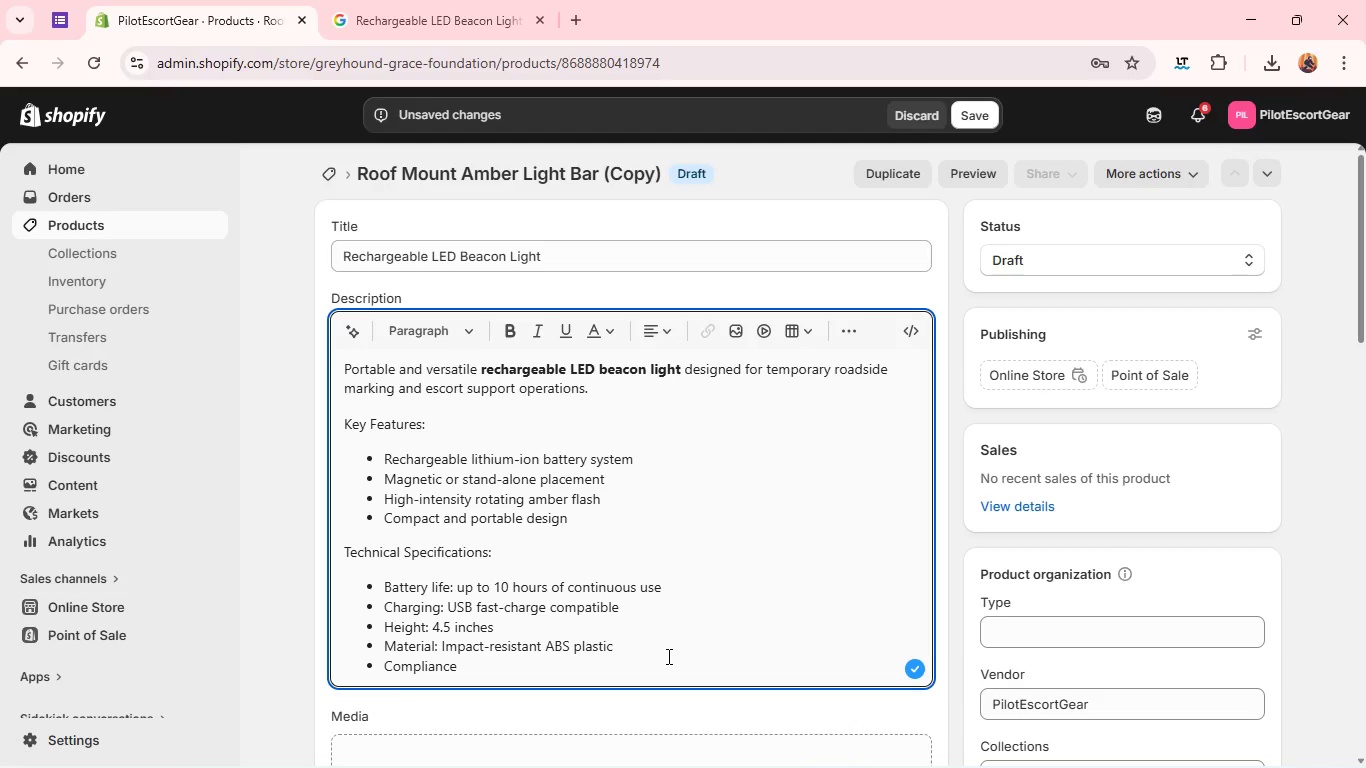 
wait(5.44)
 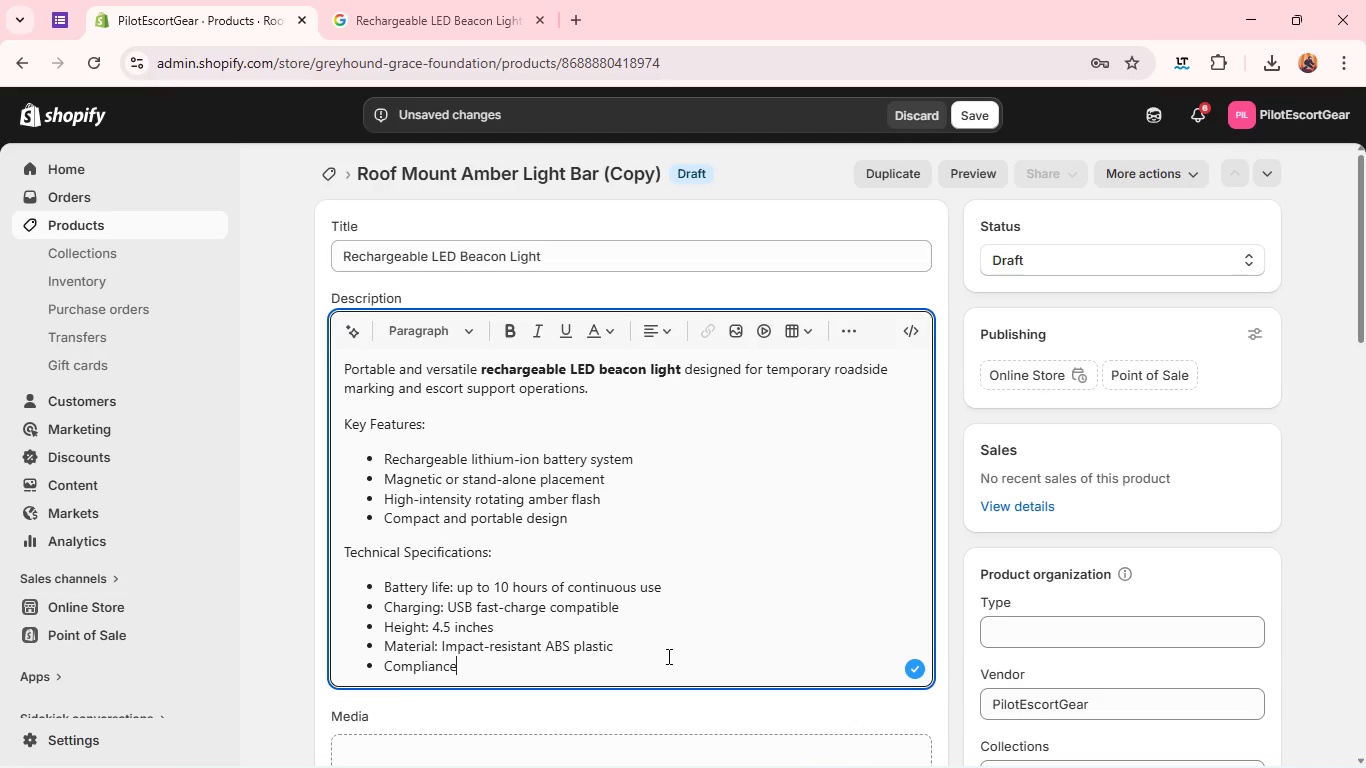 
type(: Approved for temporary )
 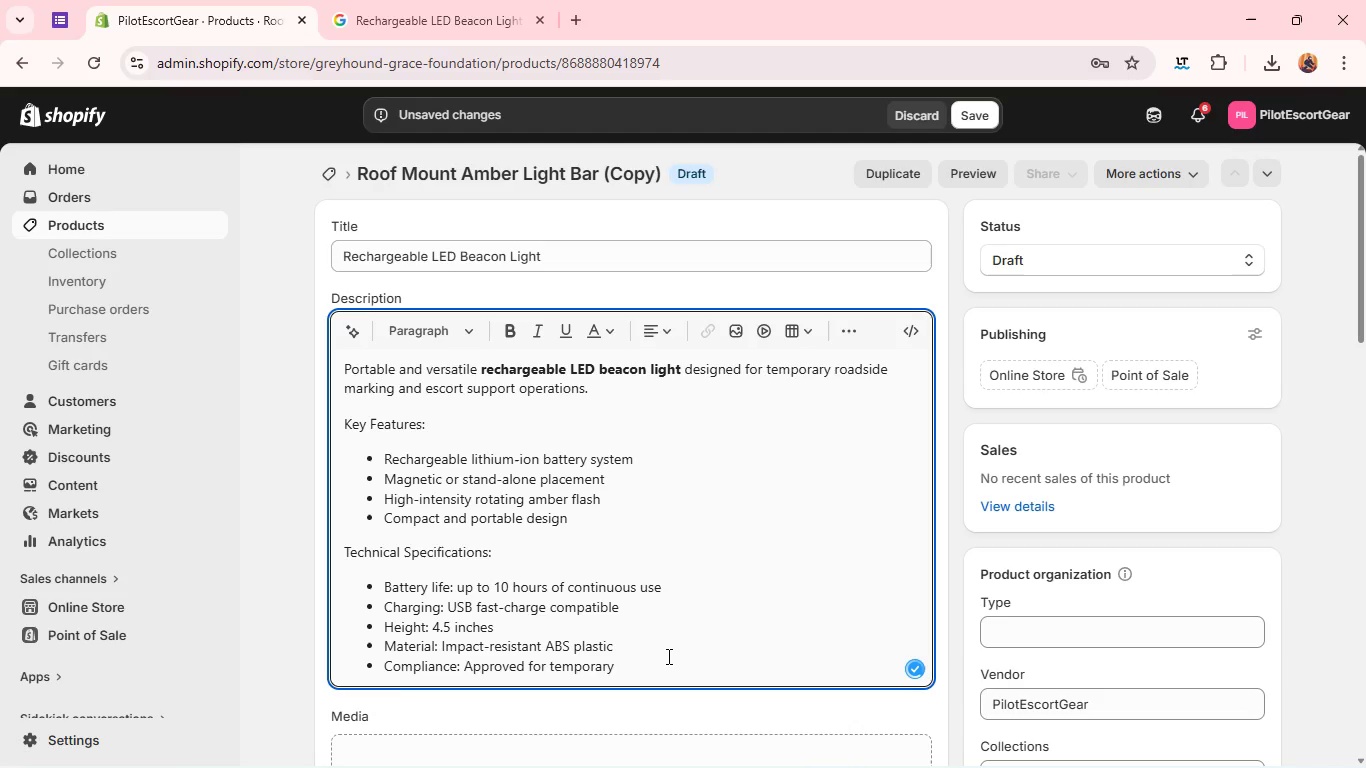 
type(roadsie)
key(Backspace)
type(de safety)
 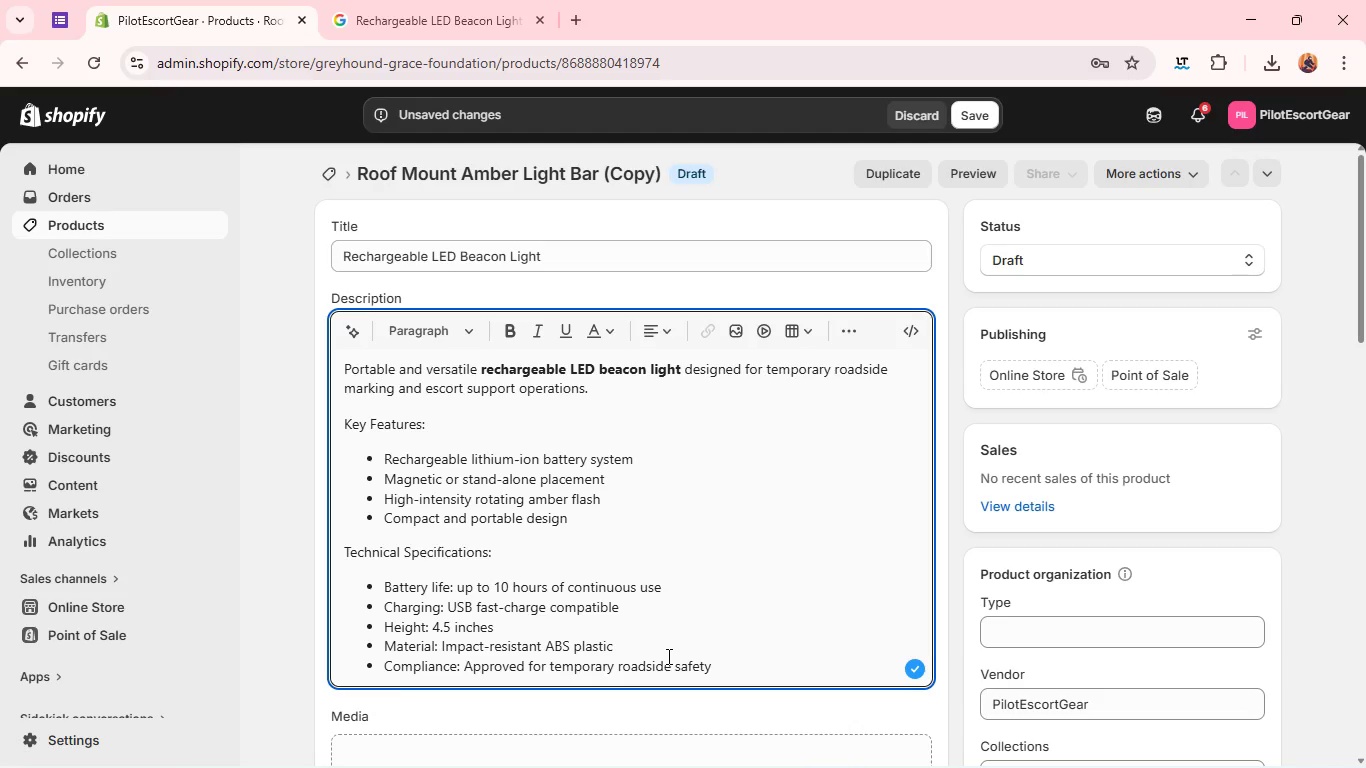 
wait(35.47)
 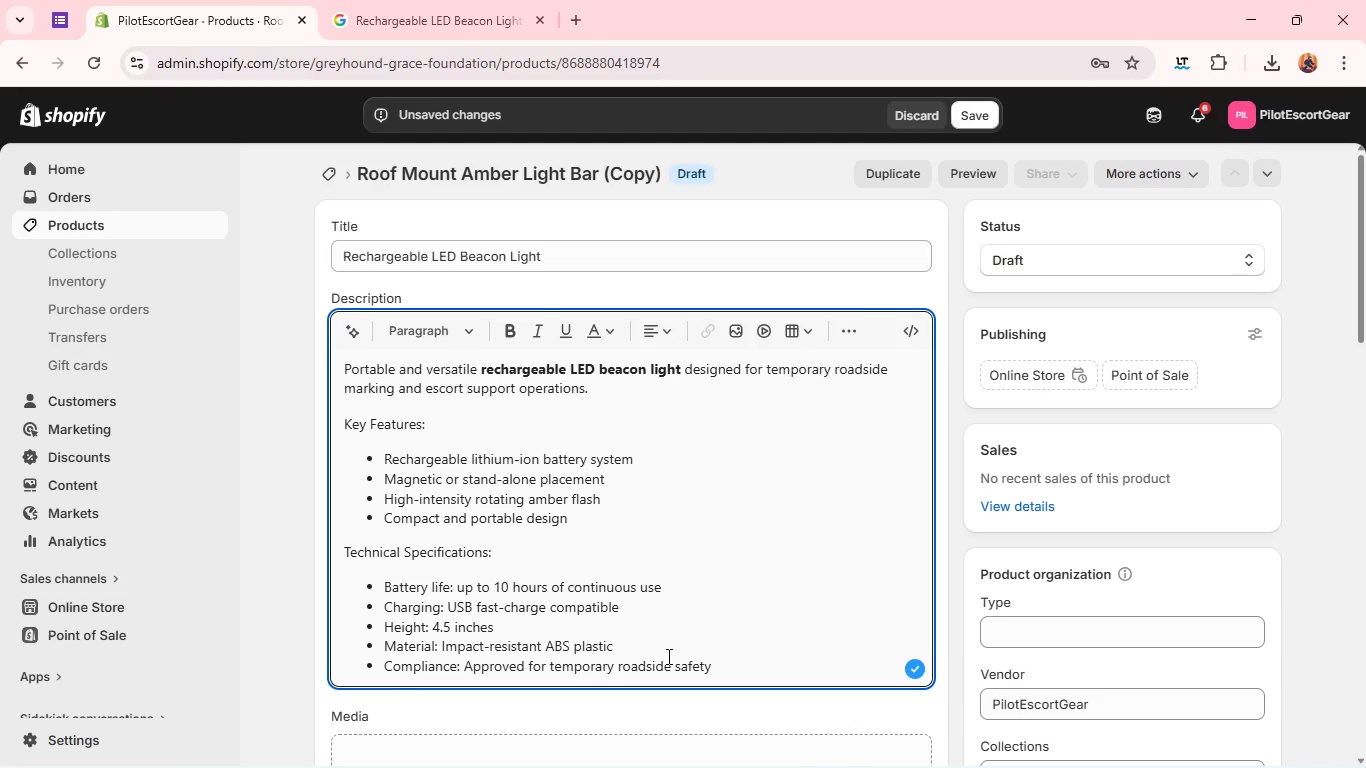 
type( signaling)
 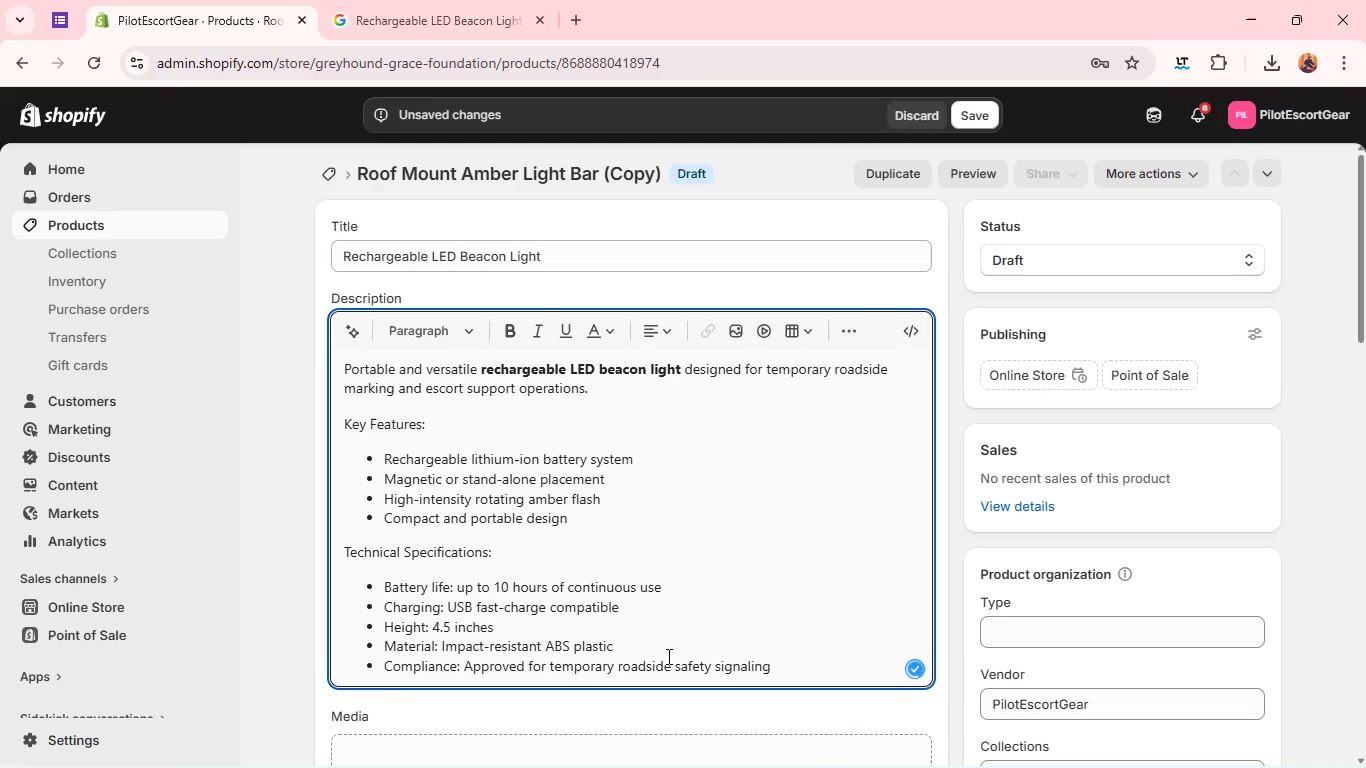 
key(Enter)
 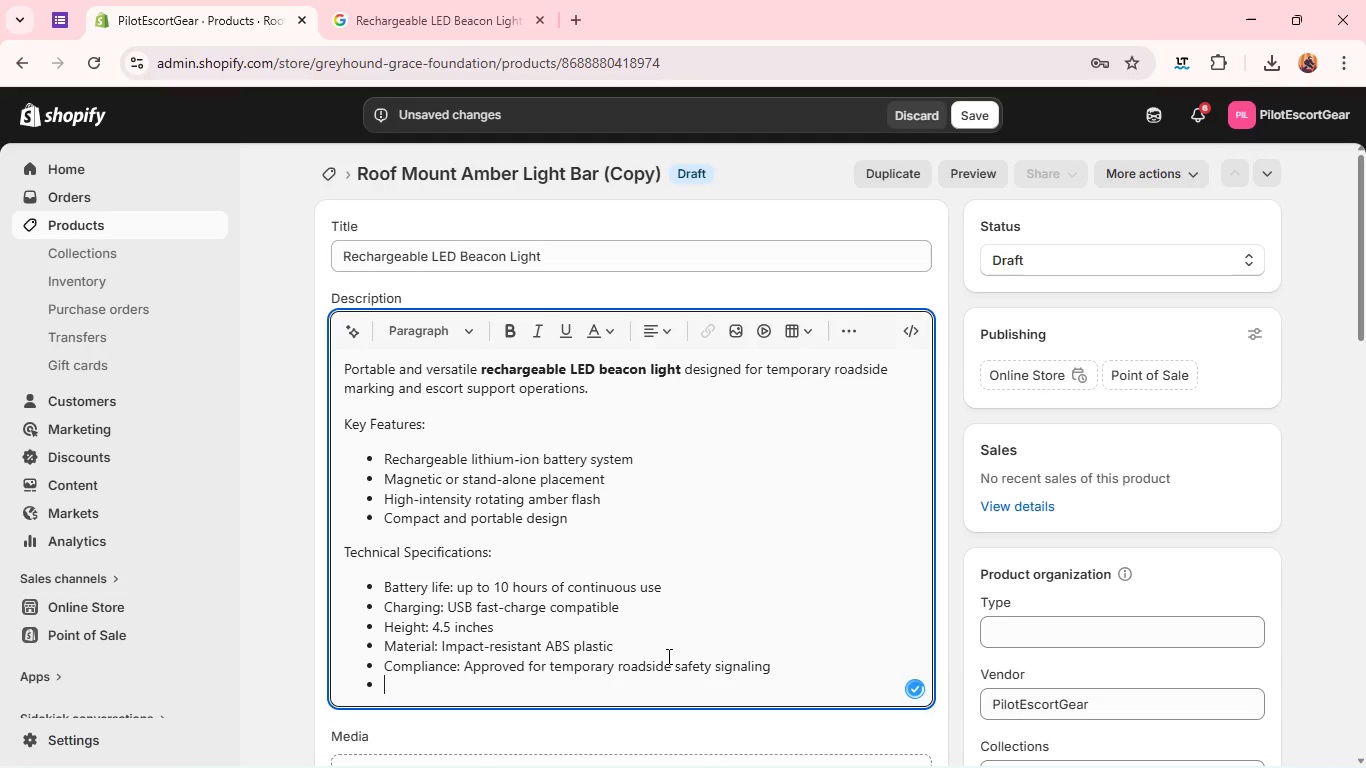 
key(Enter)
 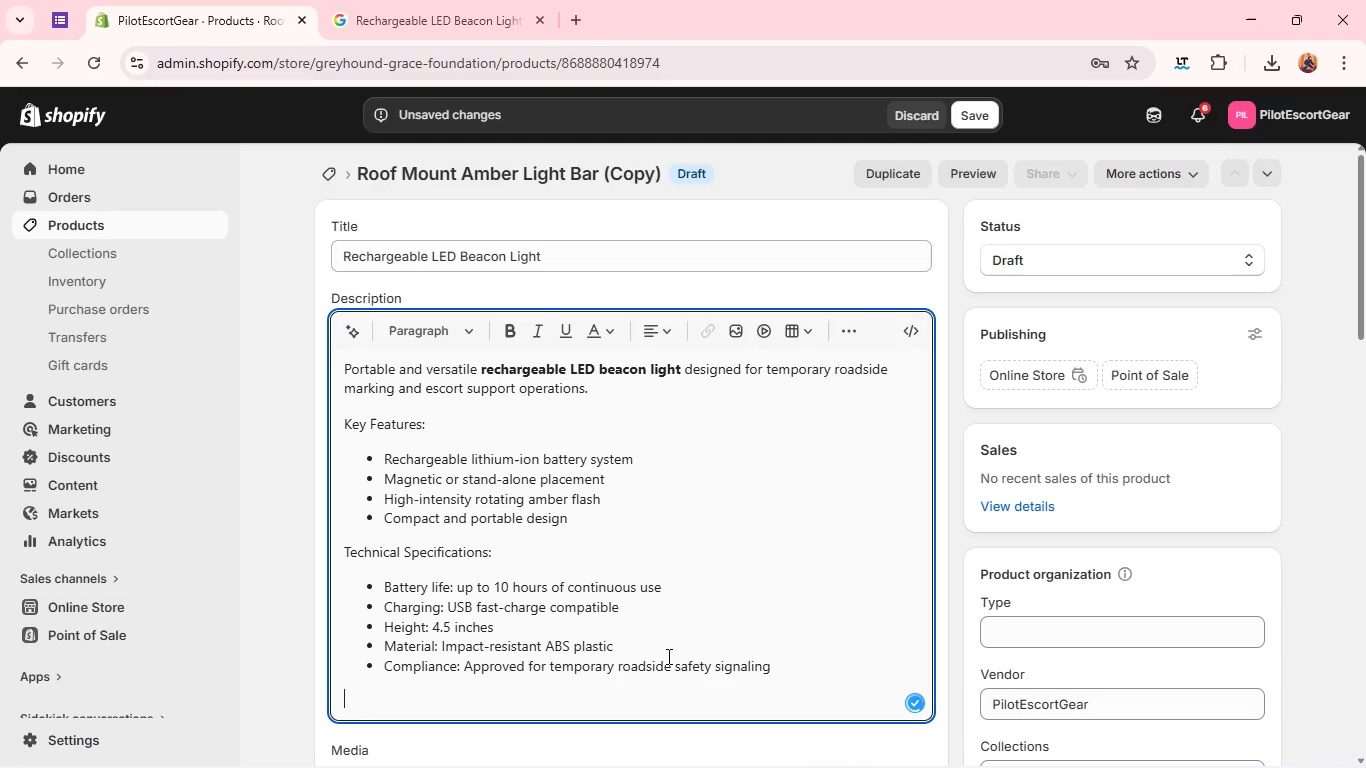 
type(Perfect for breakdown suppoprt )
key(Backspace)
type(, e)
key(Backspace)
type(convoy)
 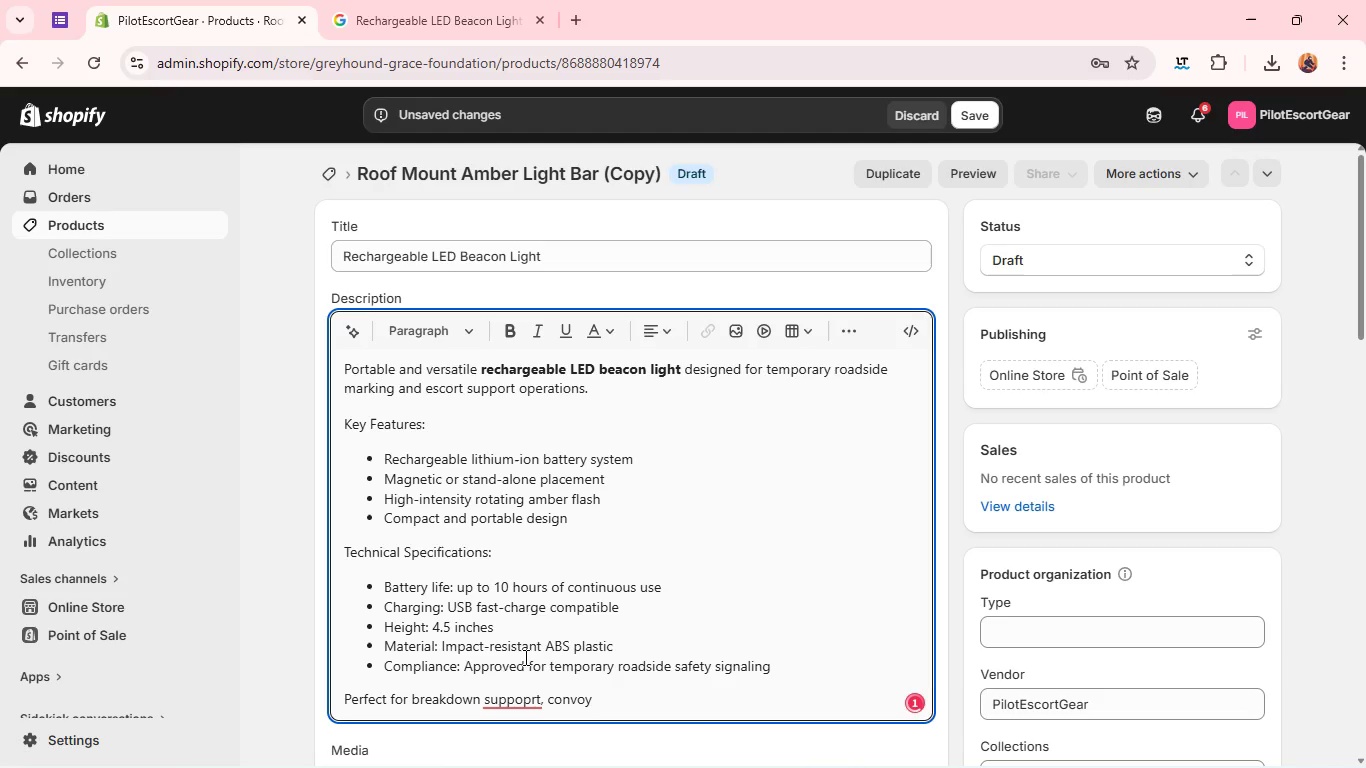 
left_click([529, 696])
 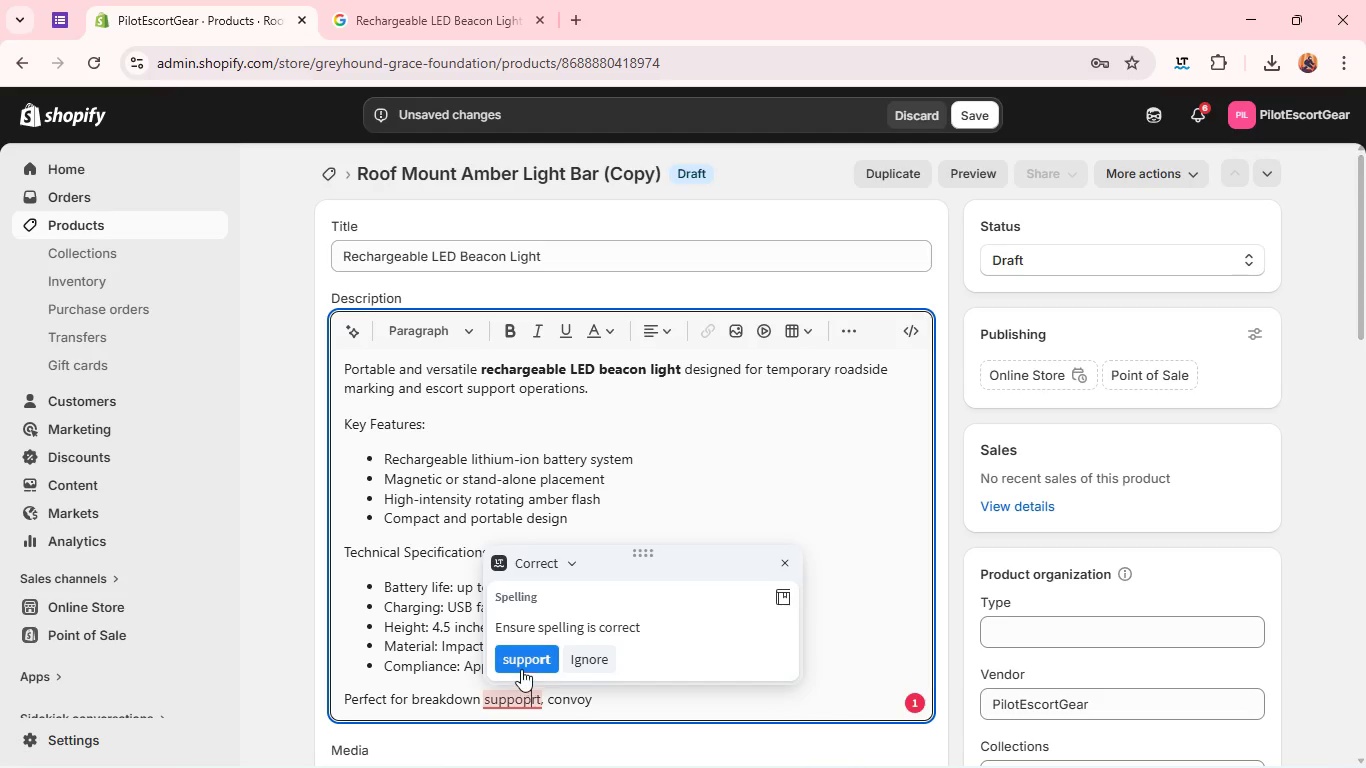 
left_click([521, 669])
 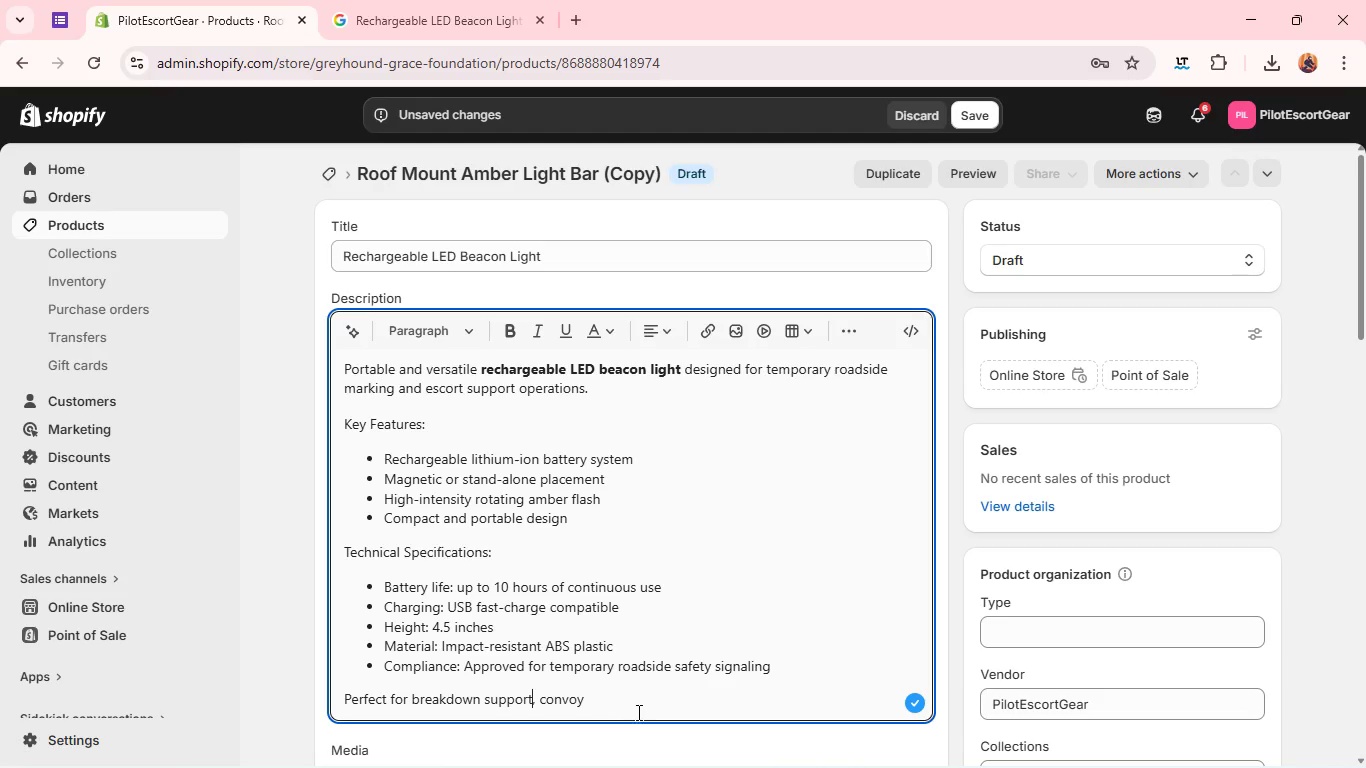 
left_click([658, 707])
 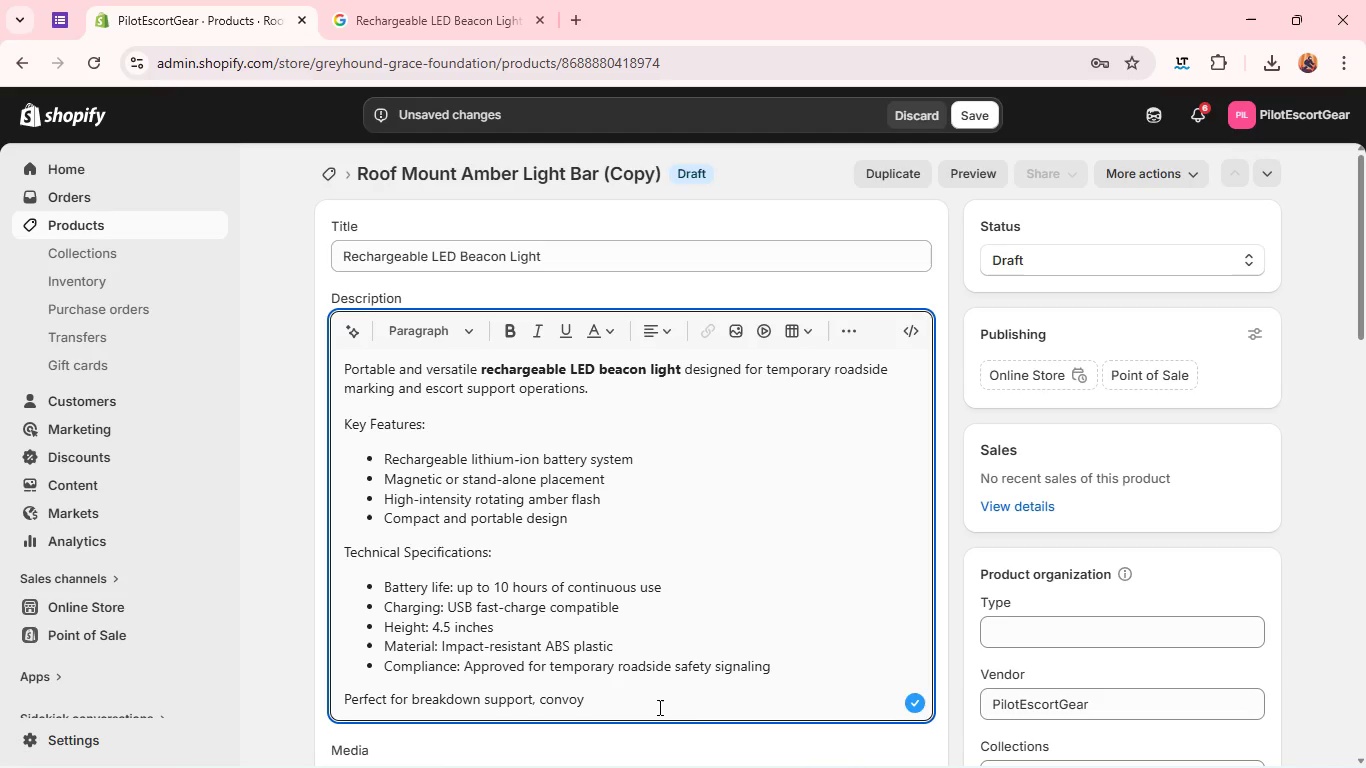 
type( making, anf)
key(Backspace)
type(d po)
key(Backspace)
type(ilot vr)
key(Backspace)
type(ehicle staging.)
 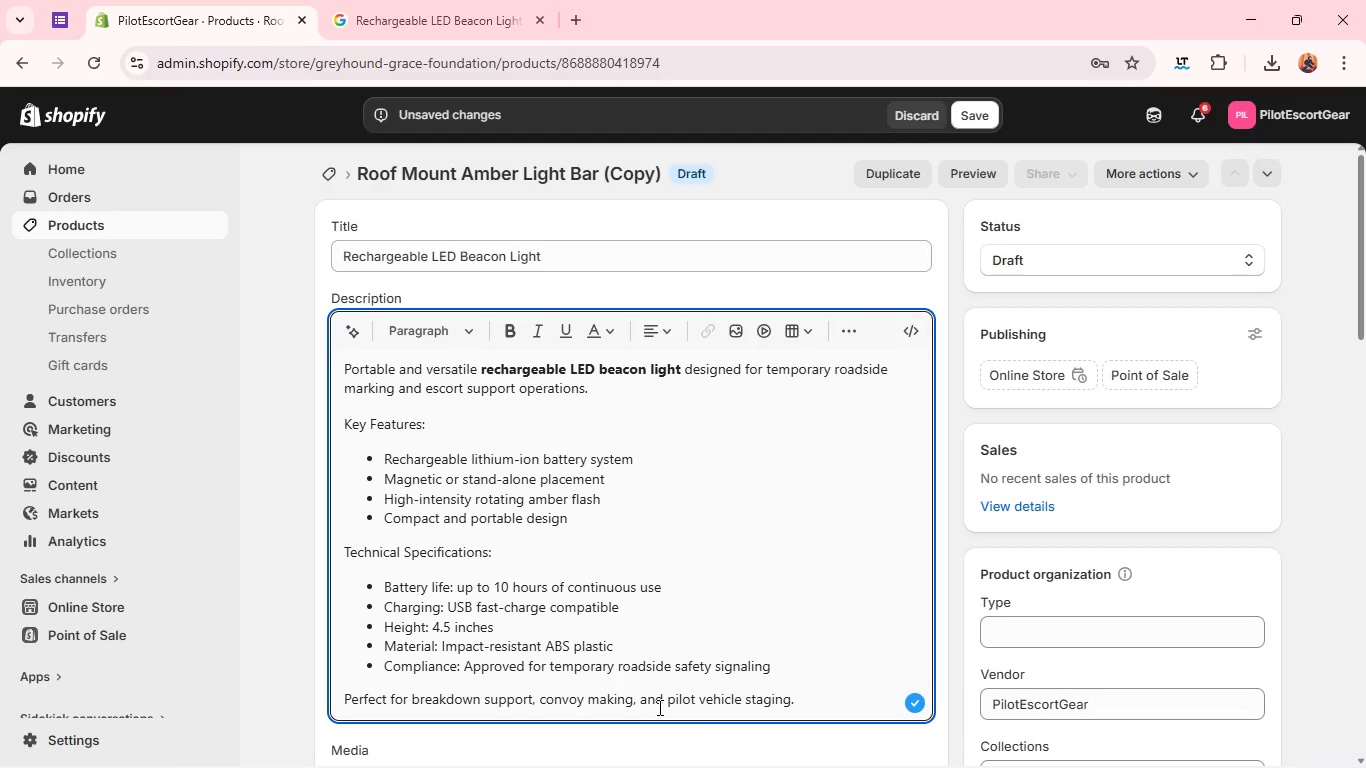 
wait(12.05)
 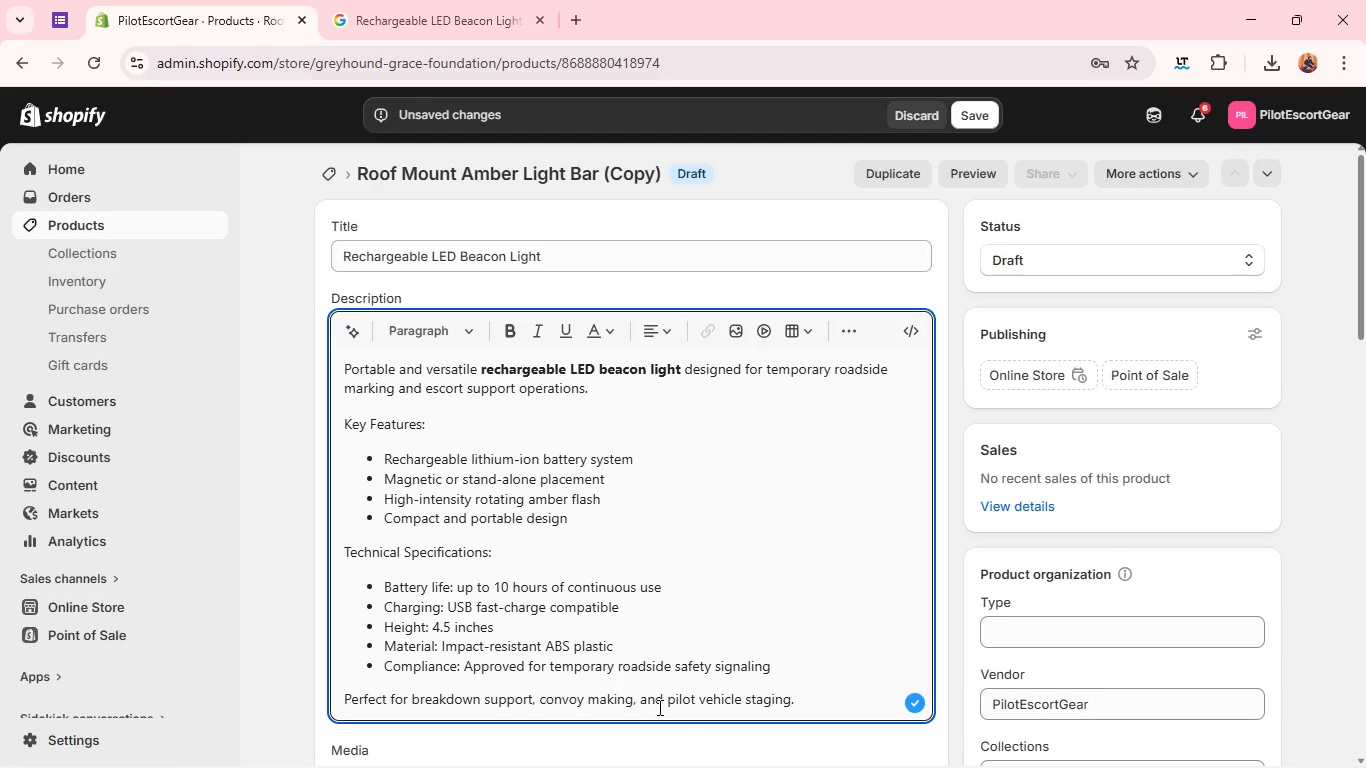 
double_click([380, 421])
 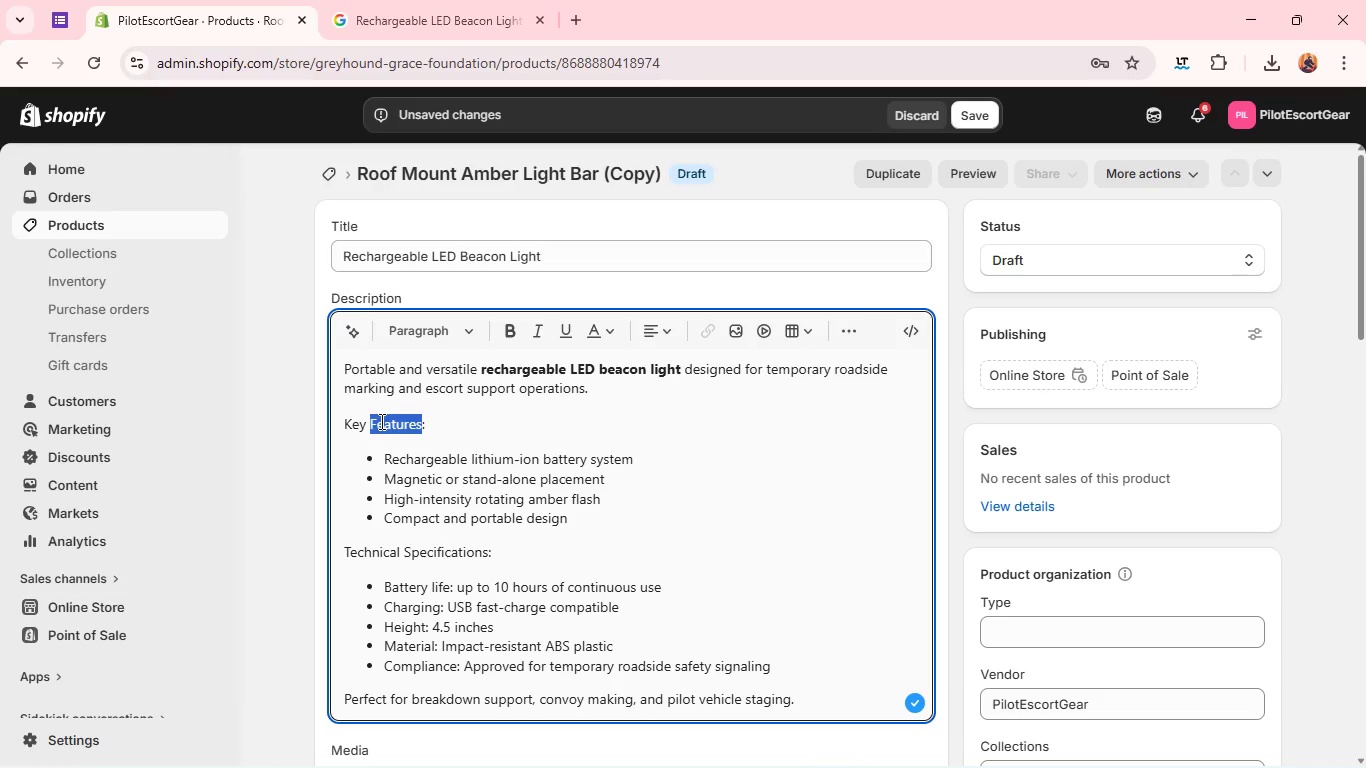 
triple_click([380, 421])
 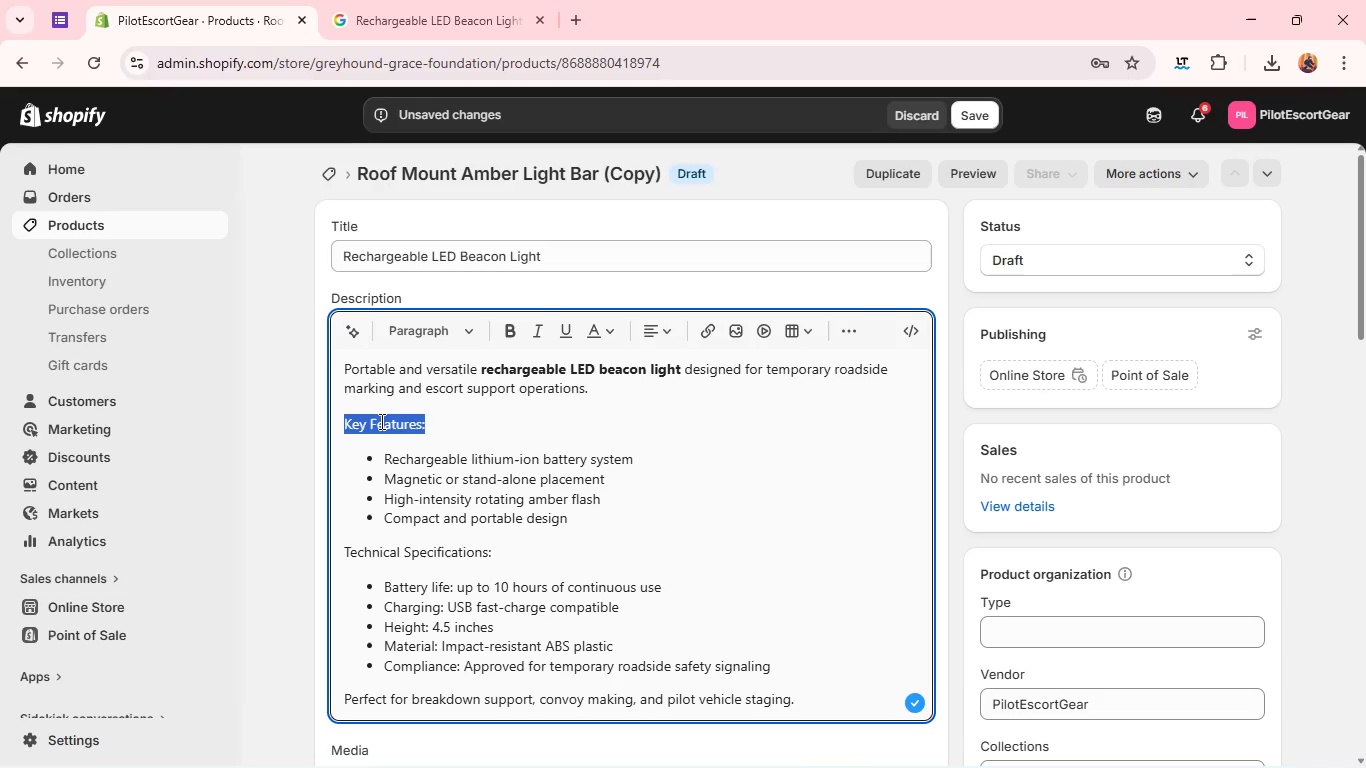 
key(Control+B)
 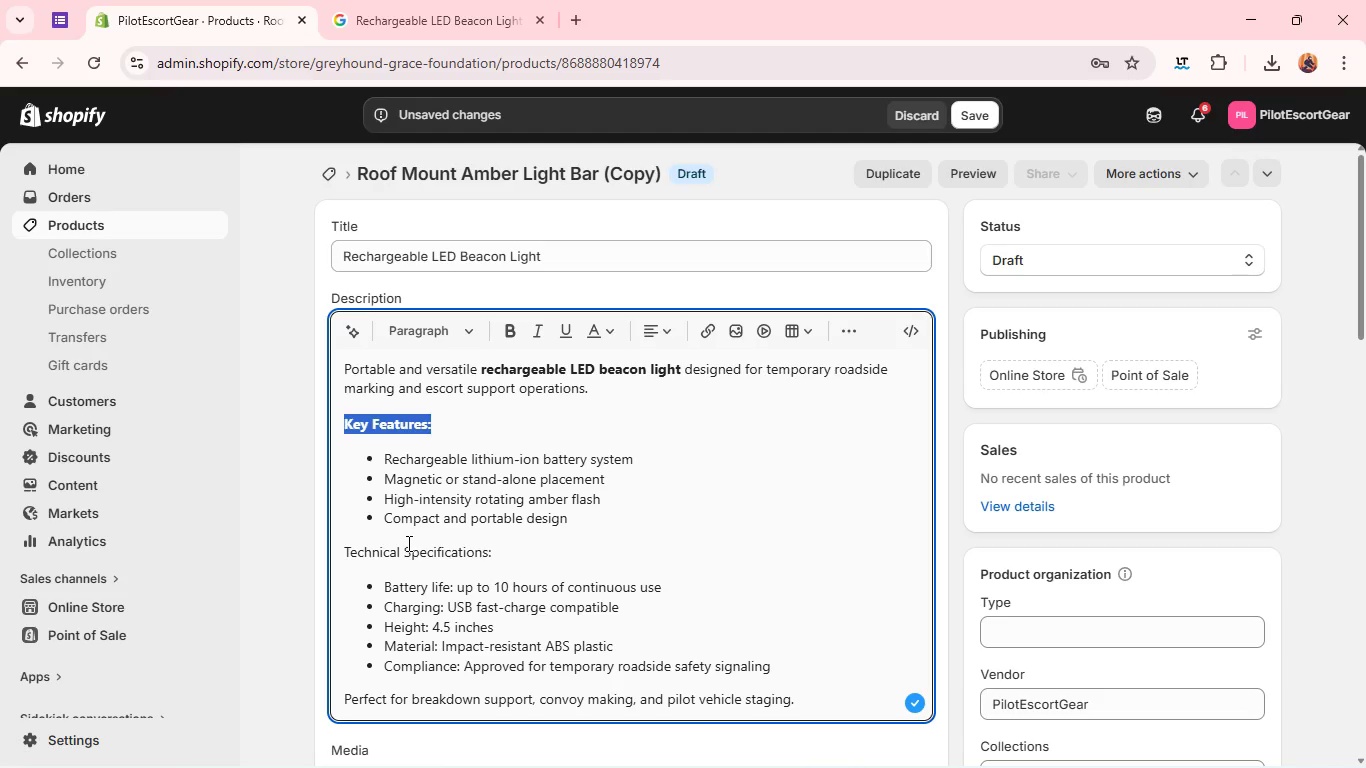 
double_click([407, 543])
 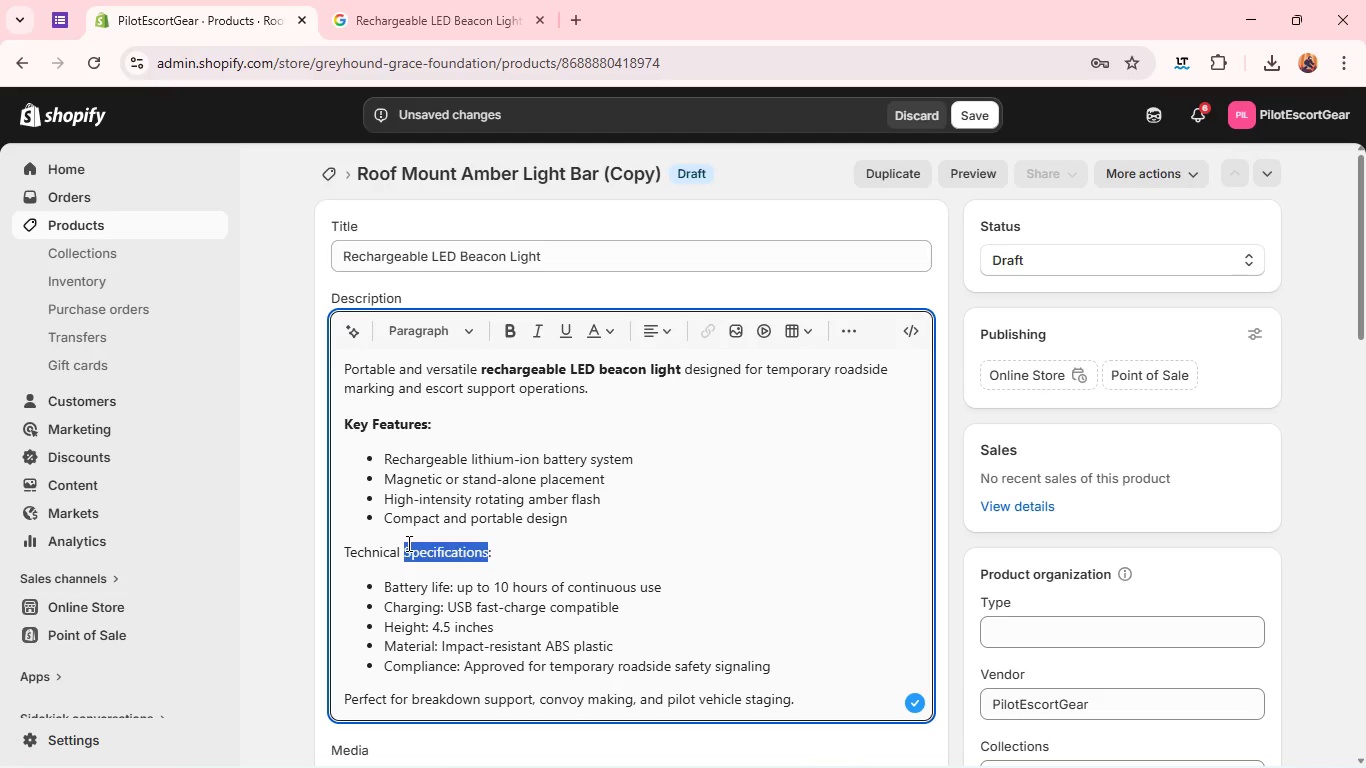 
triple_click([407, 543])
 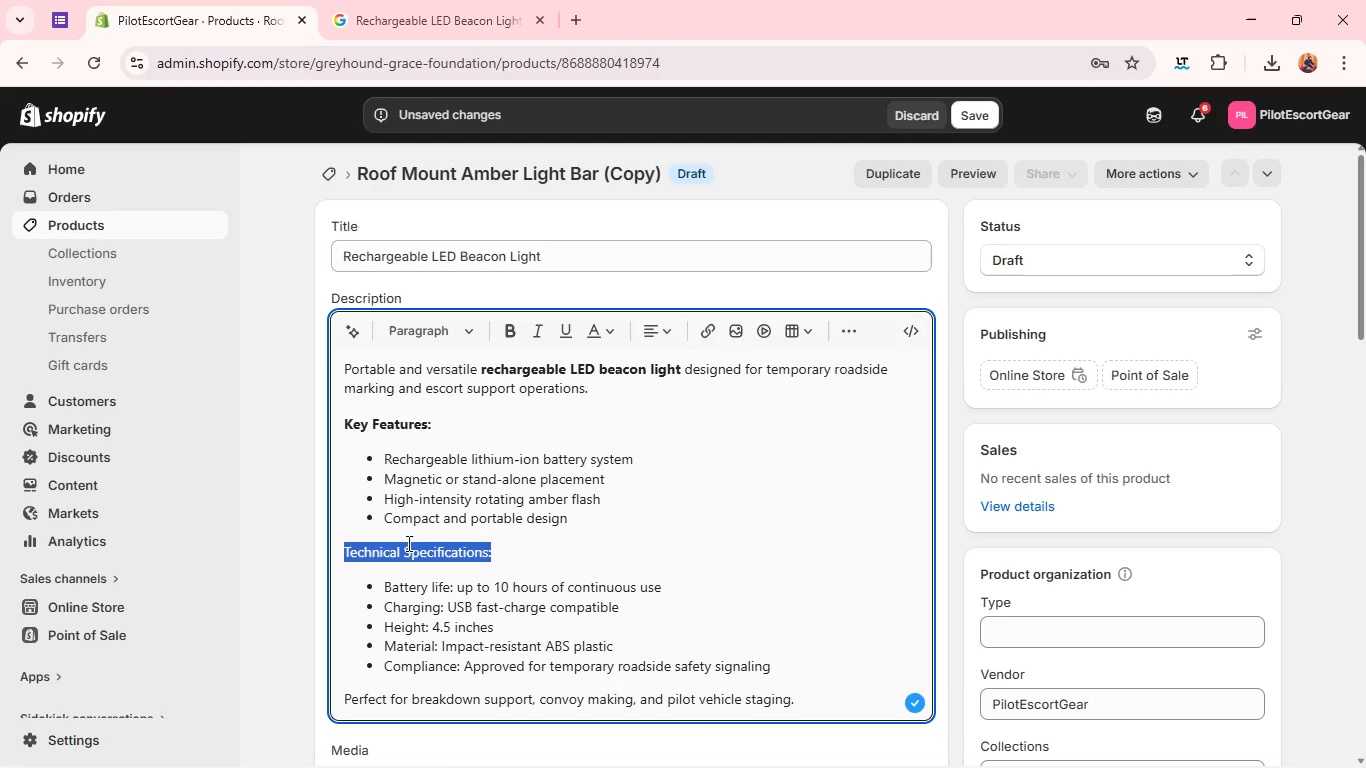 
key(Control+B)
 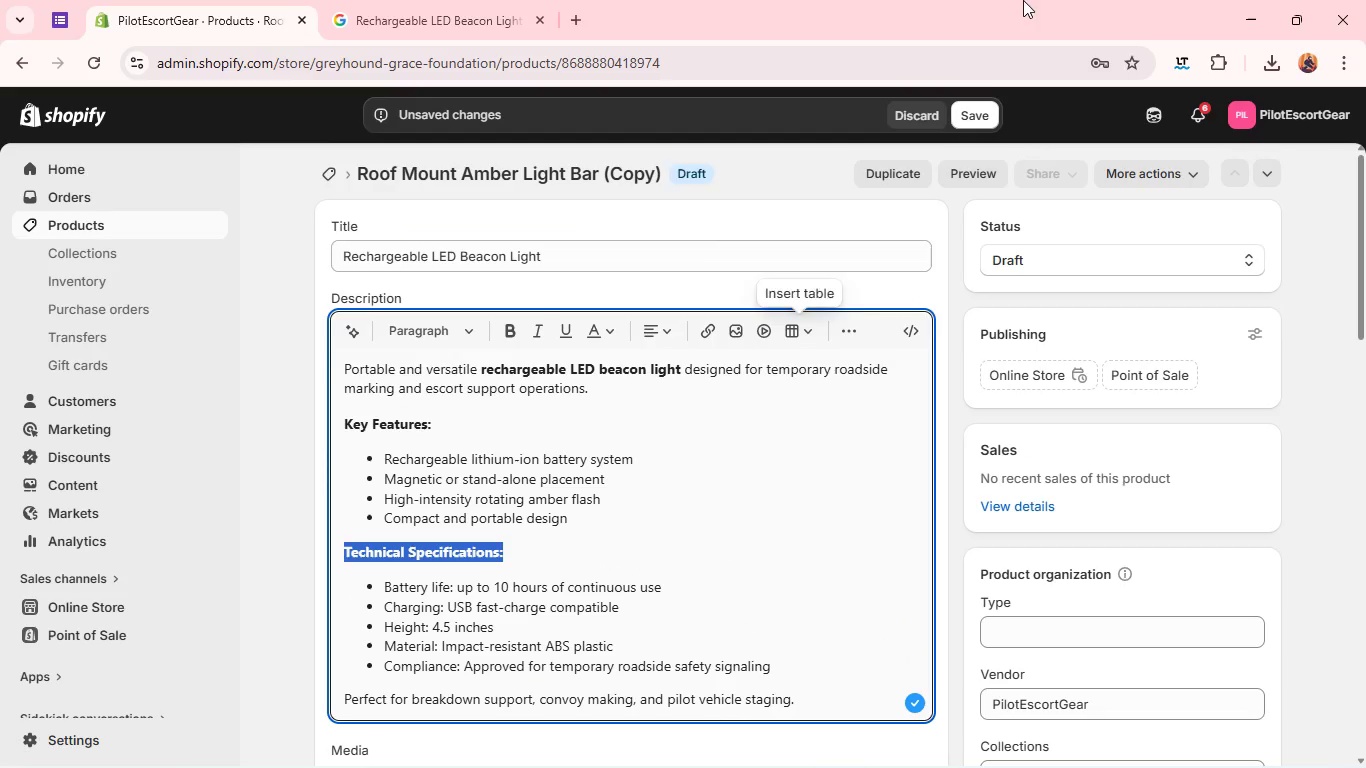 
left_click([981, 114])
 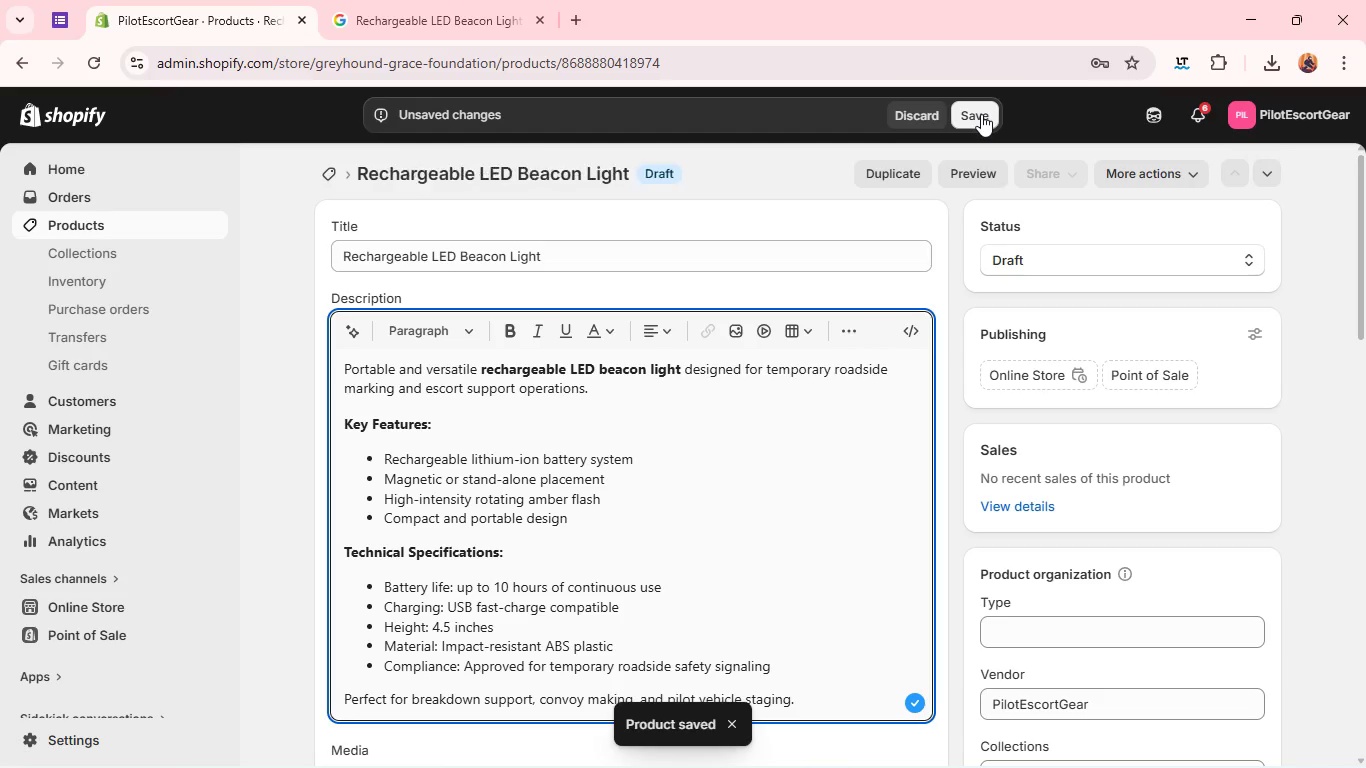 
wait(12.86)
 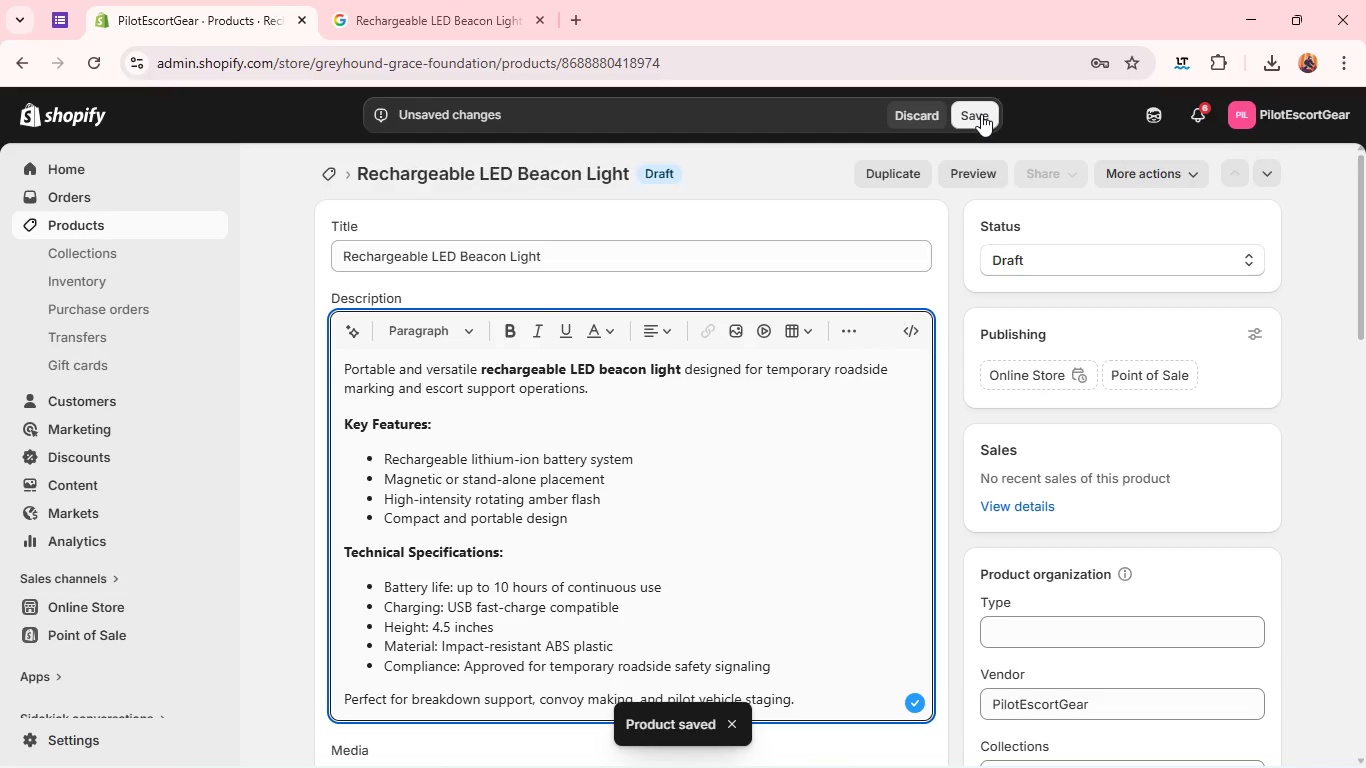 
left_click([552, 488])
 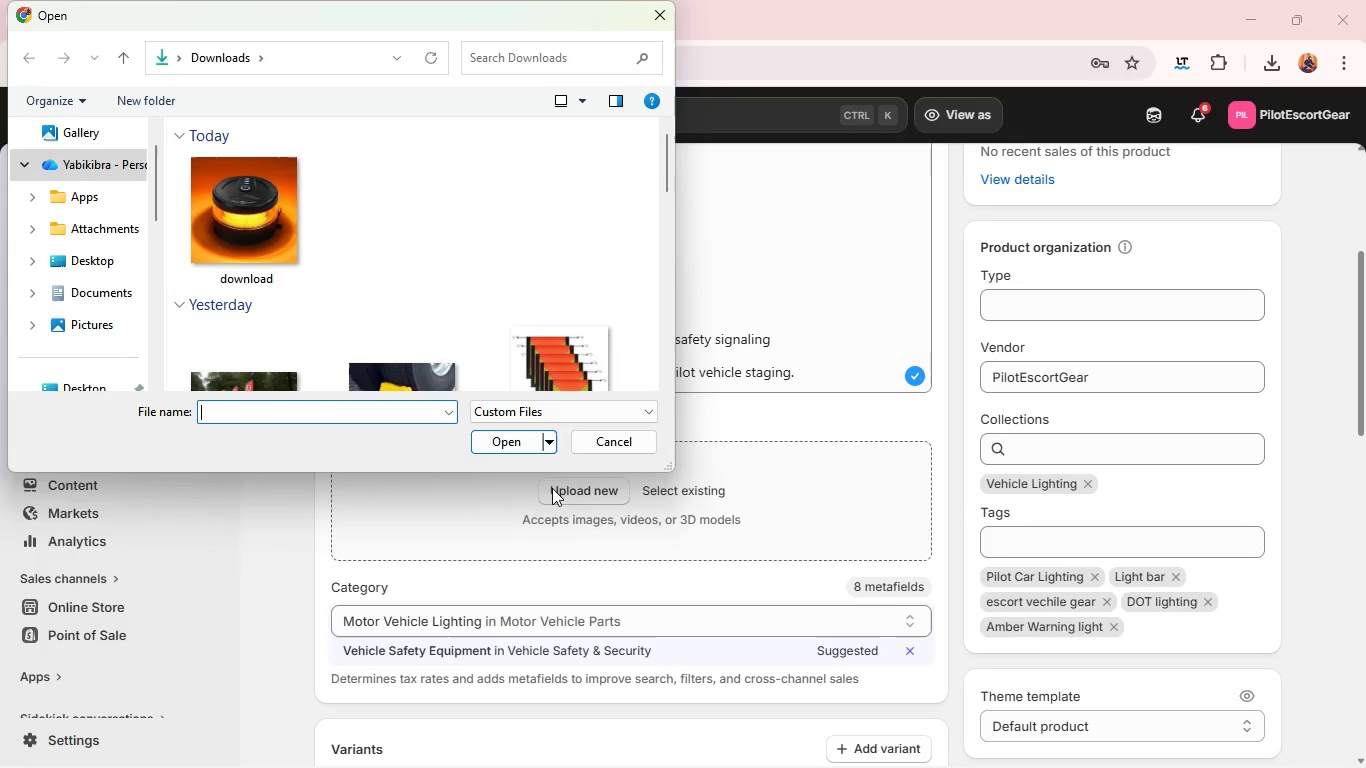 
wait(28.44)
 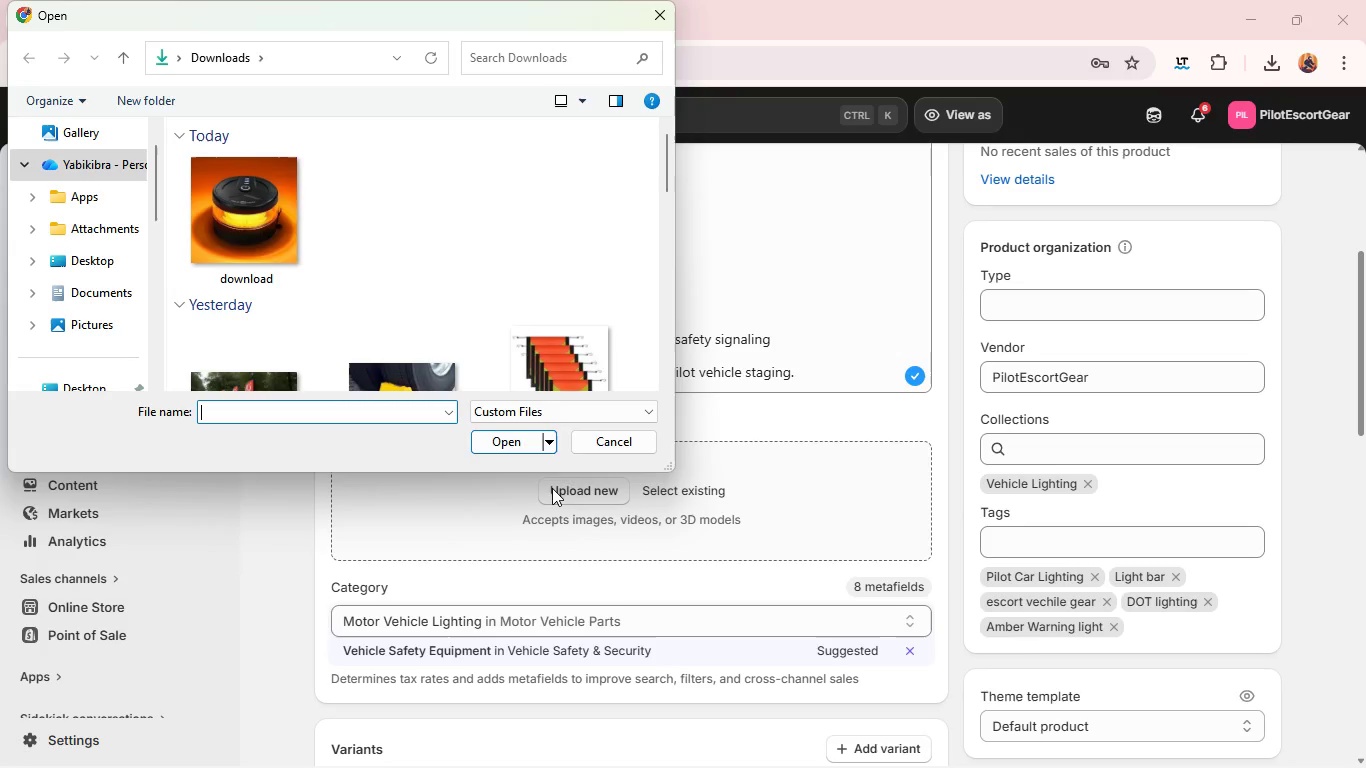 
left_click([281, 236])
 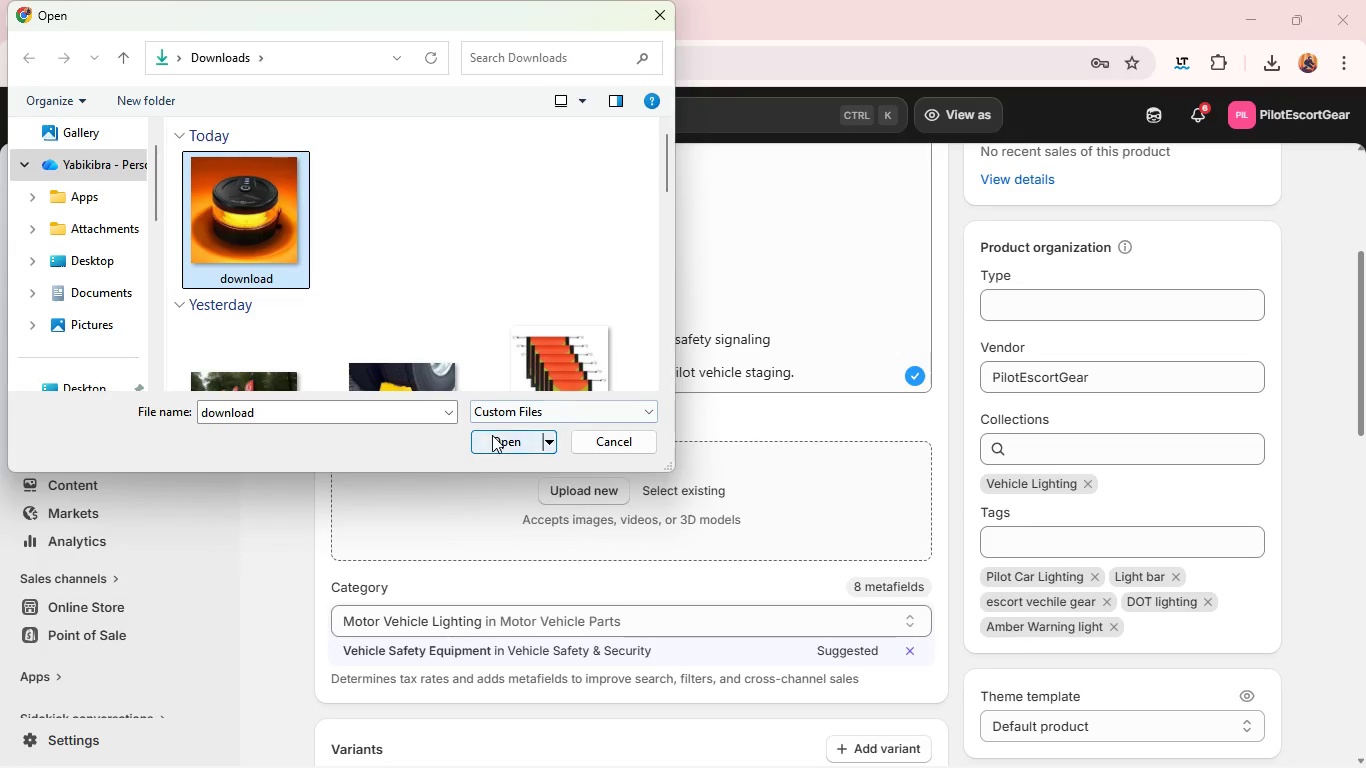 
left_click([496, 439])
 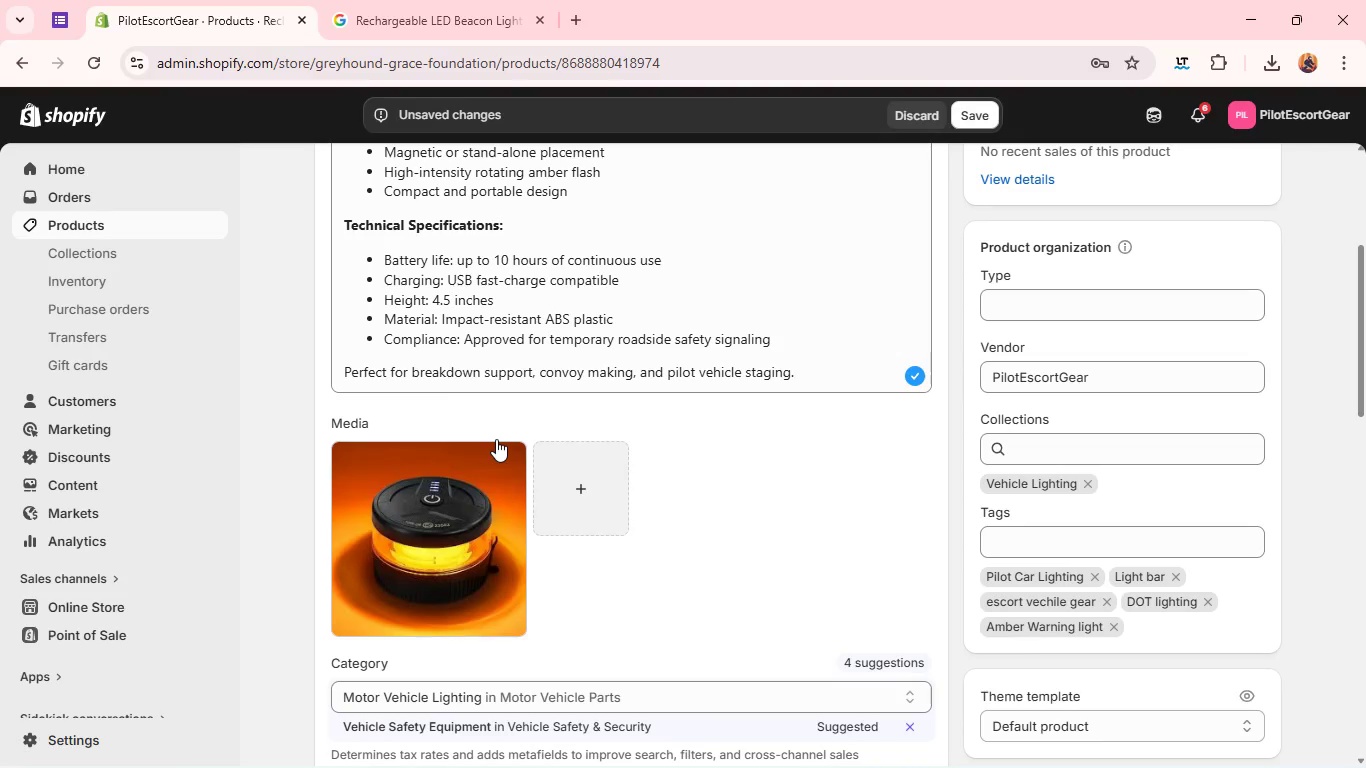 
wait(15.44)
 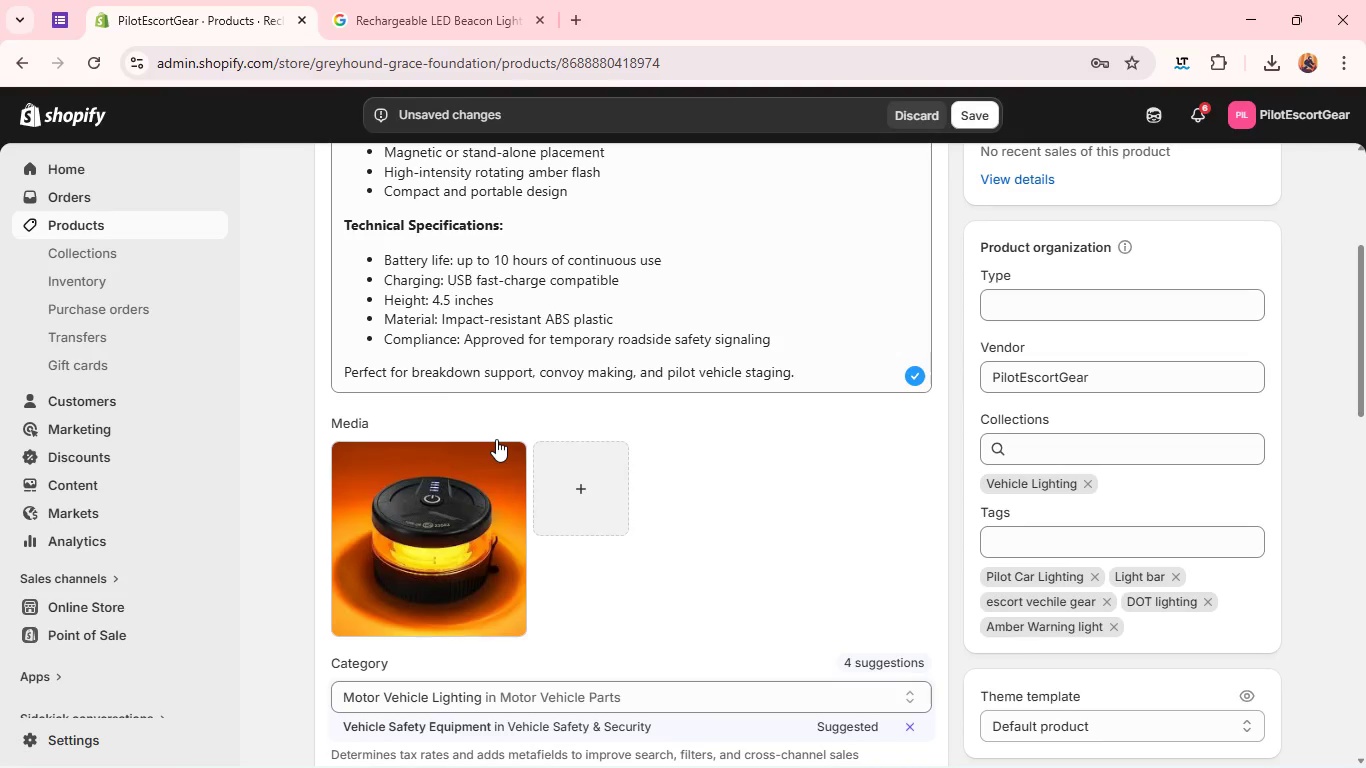 
left_click([460, 485])
 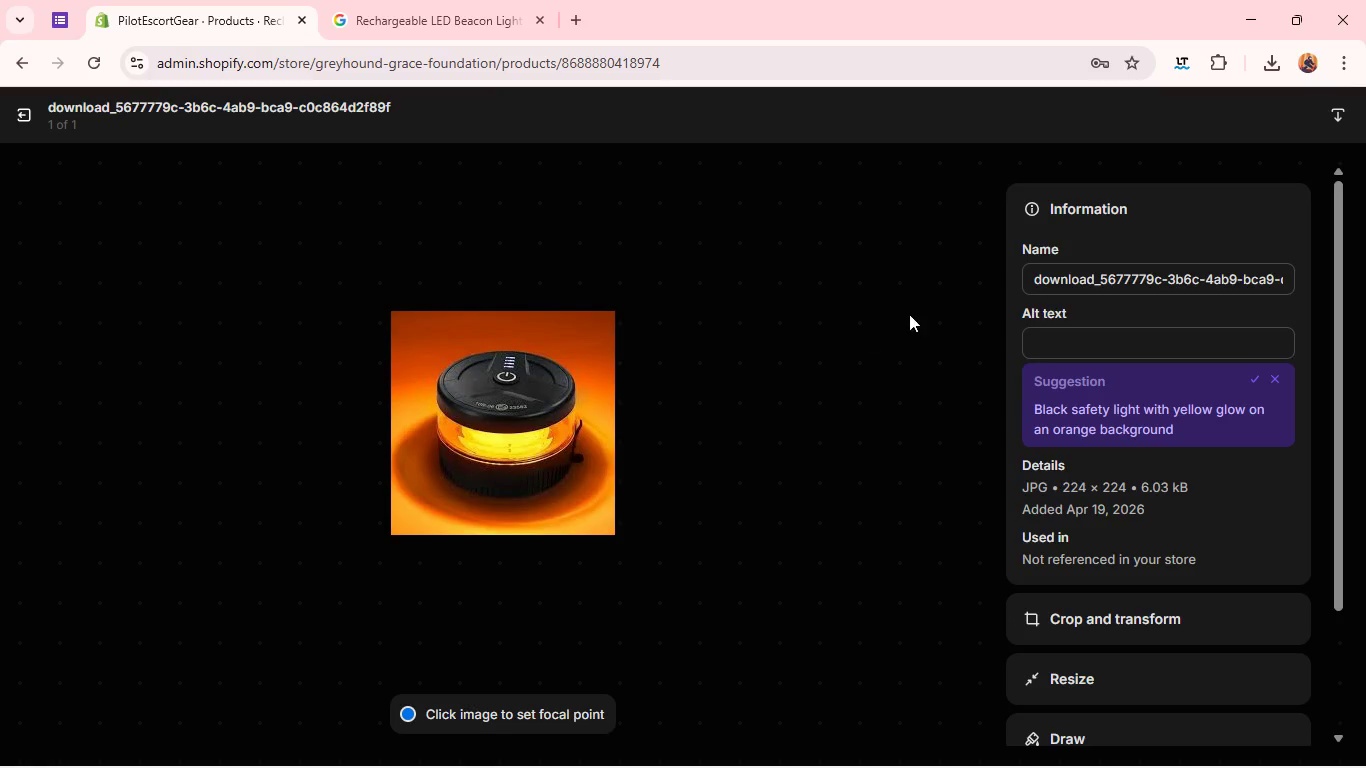 
left_click([1052, 336])
 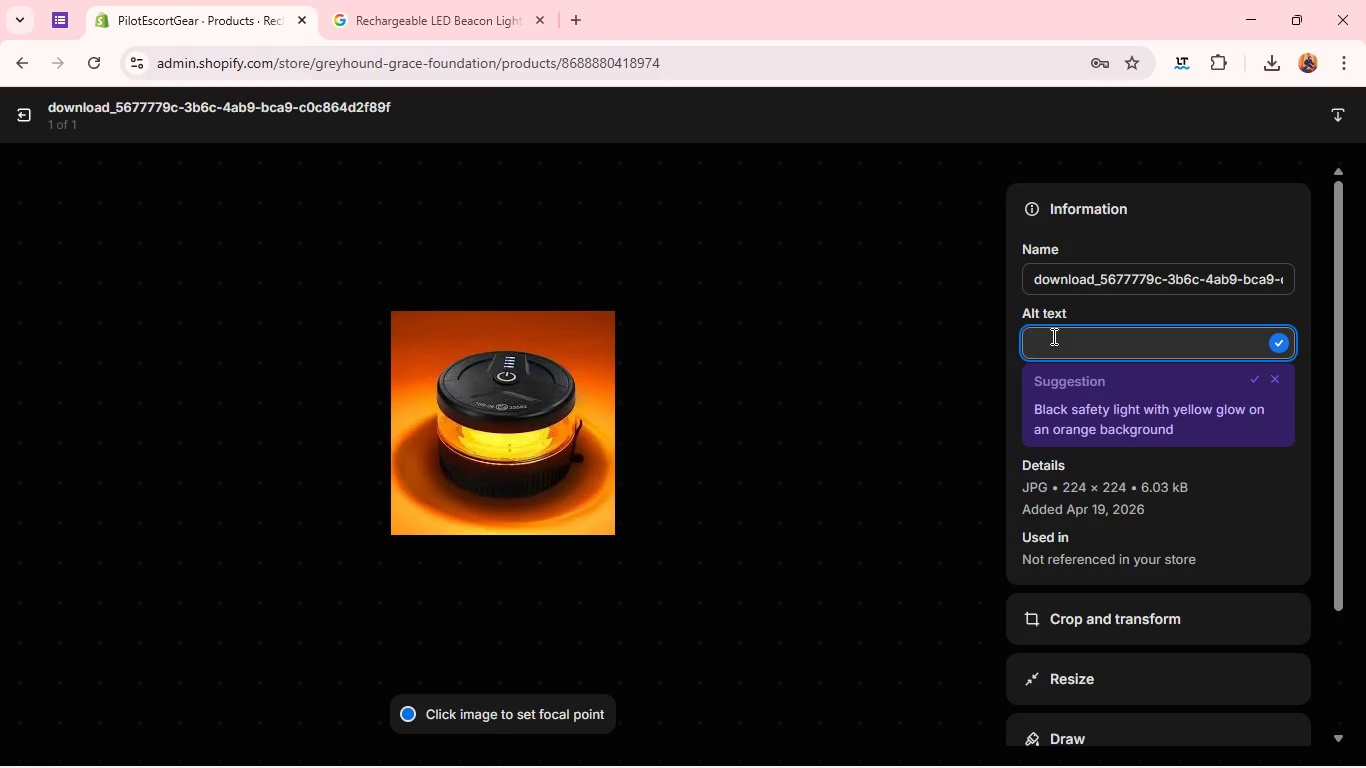 
type(Recharg)
 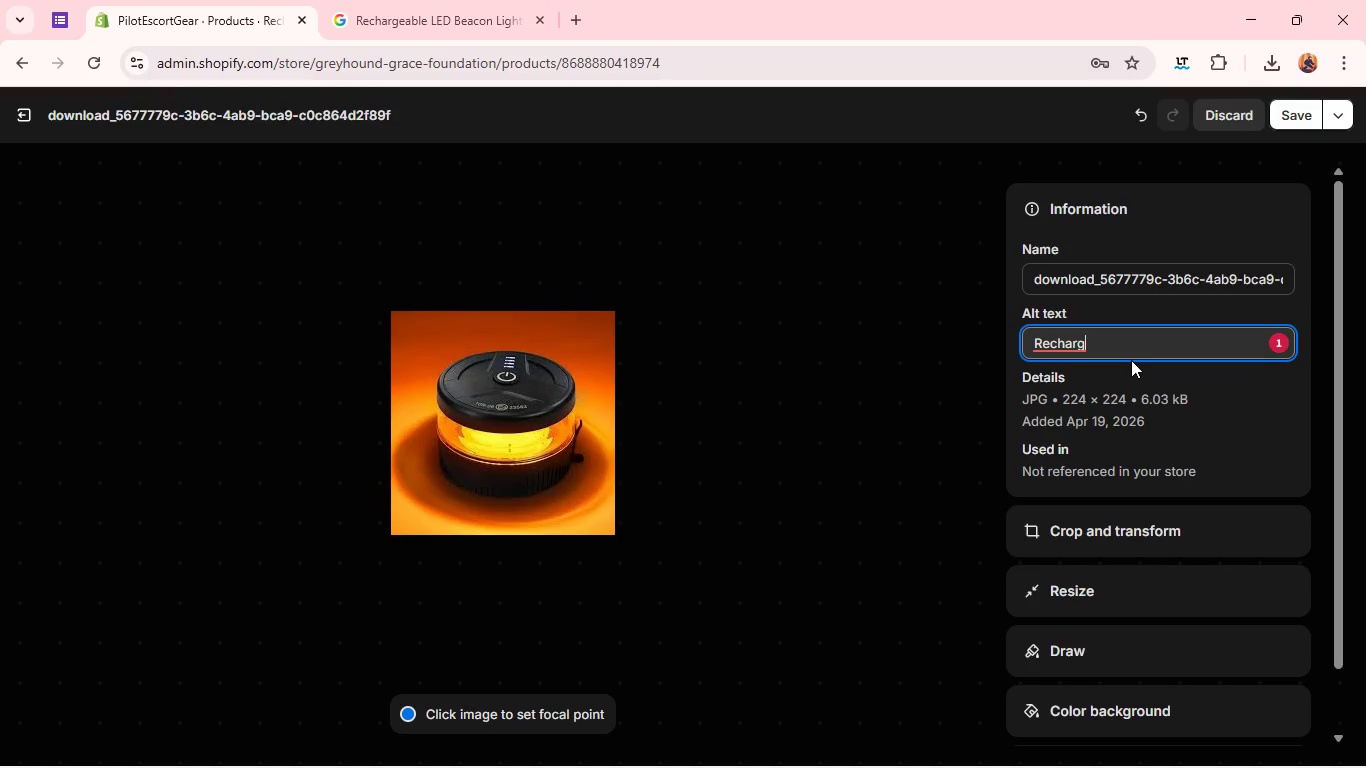 
wait(10.64)
 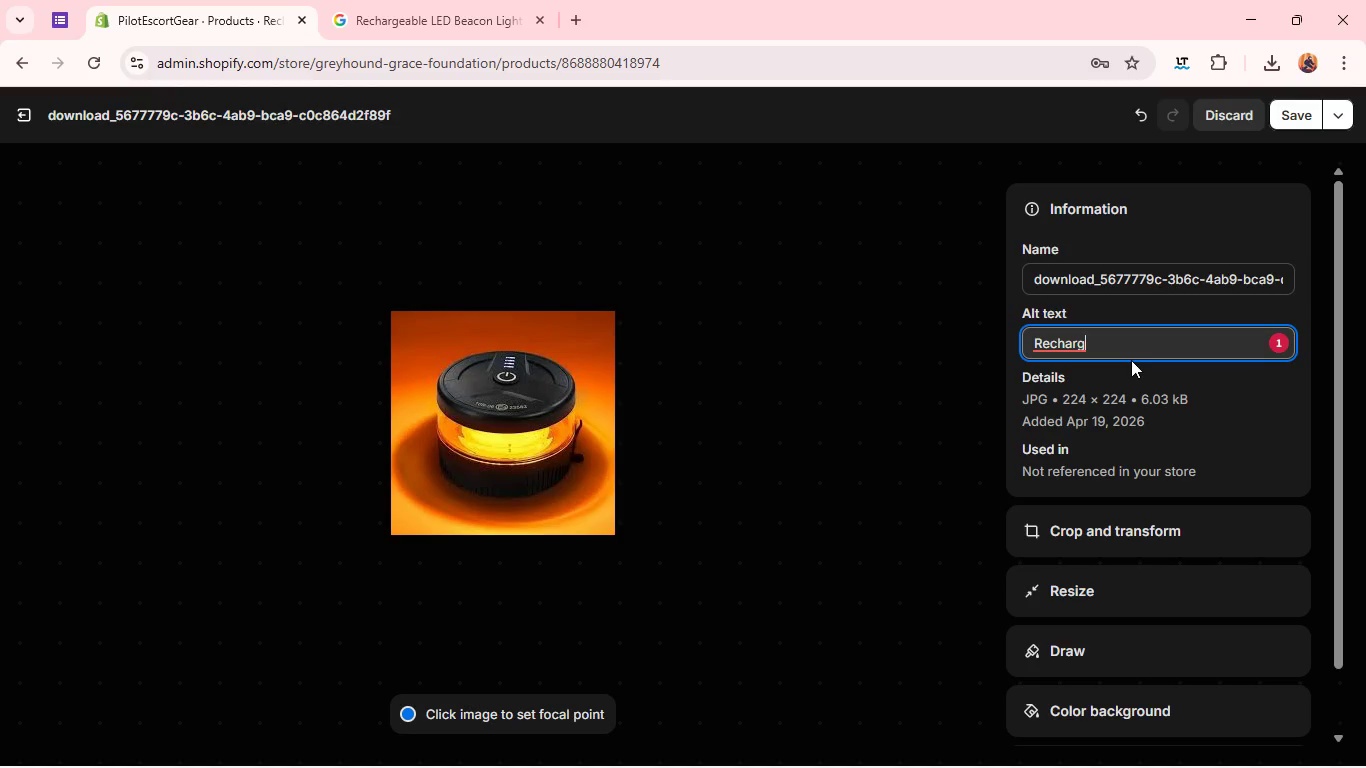 
type(eable LED beacon light used for )
 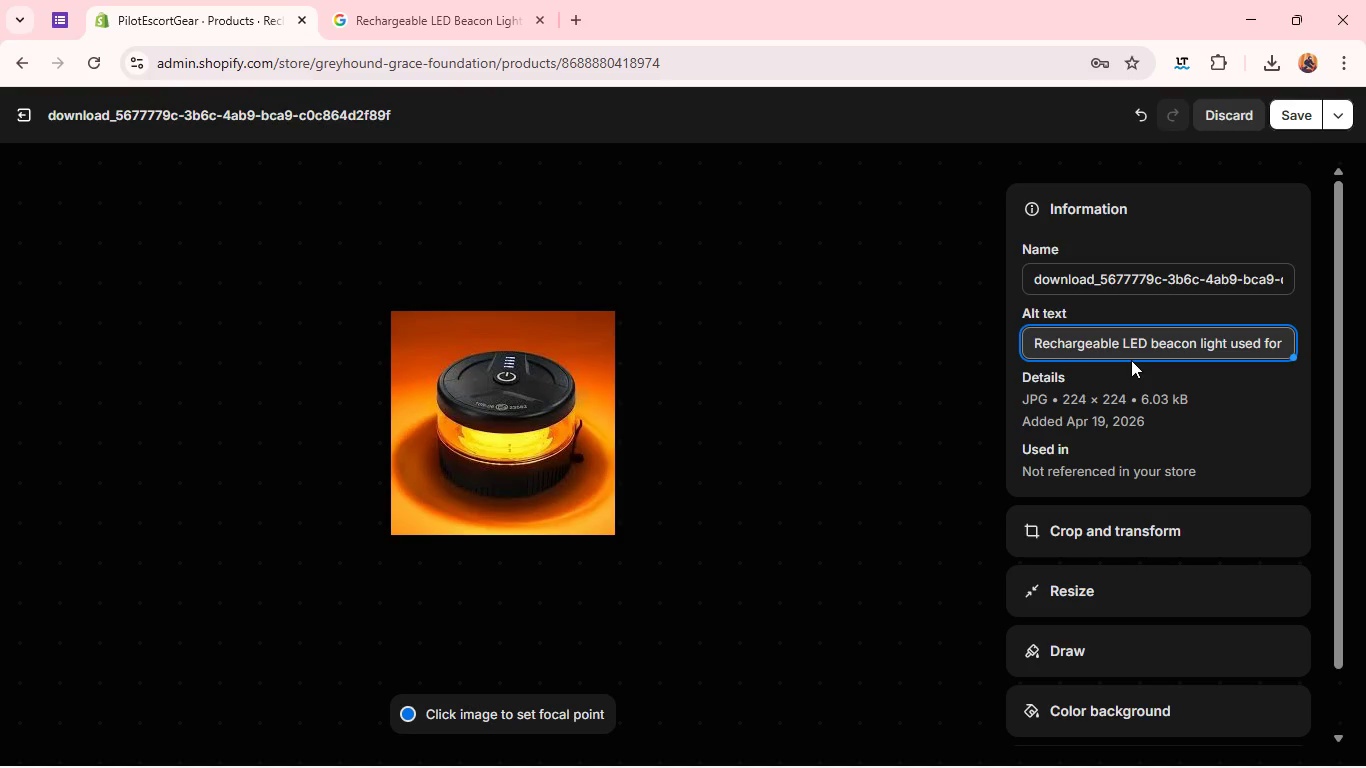 
type( roadside making and escort bechilr)
 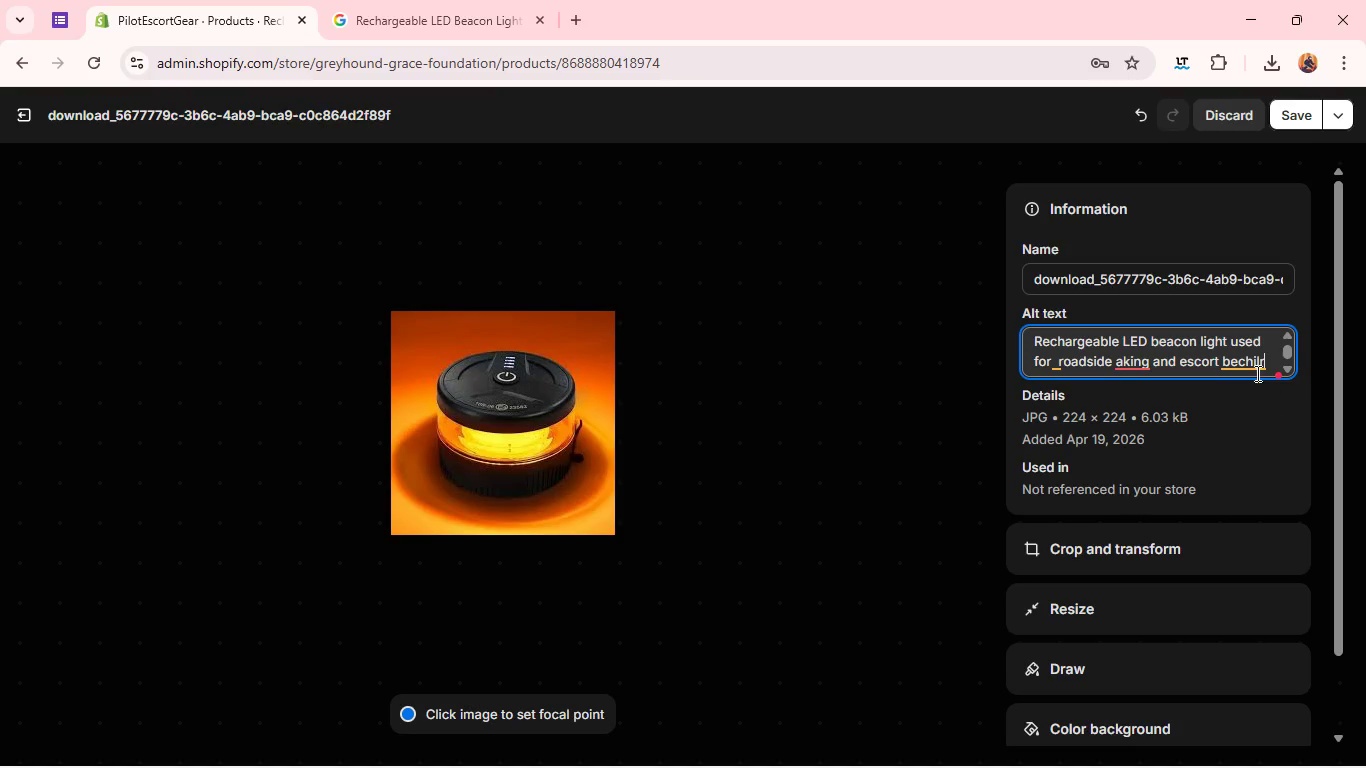 
double_click([1253, 363])
 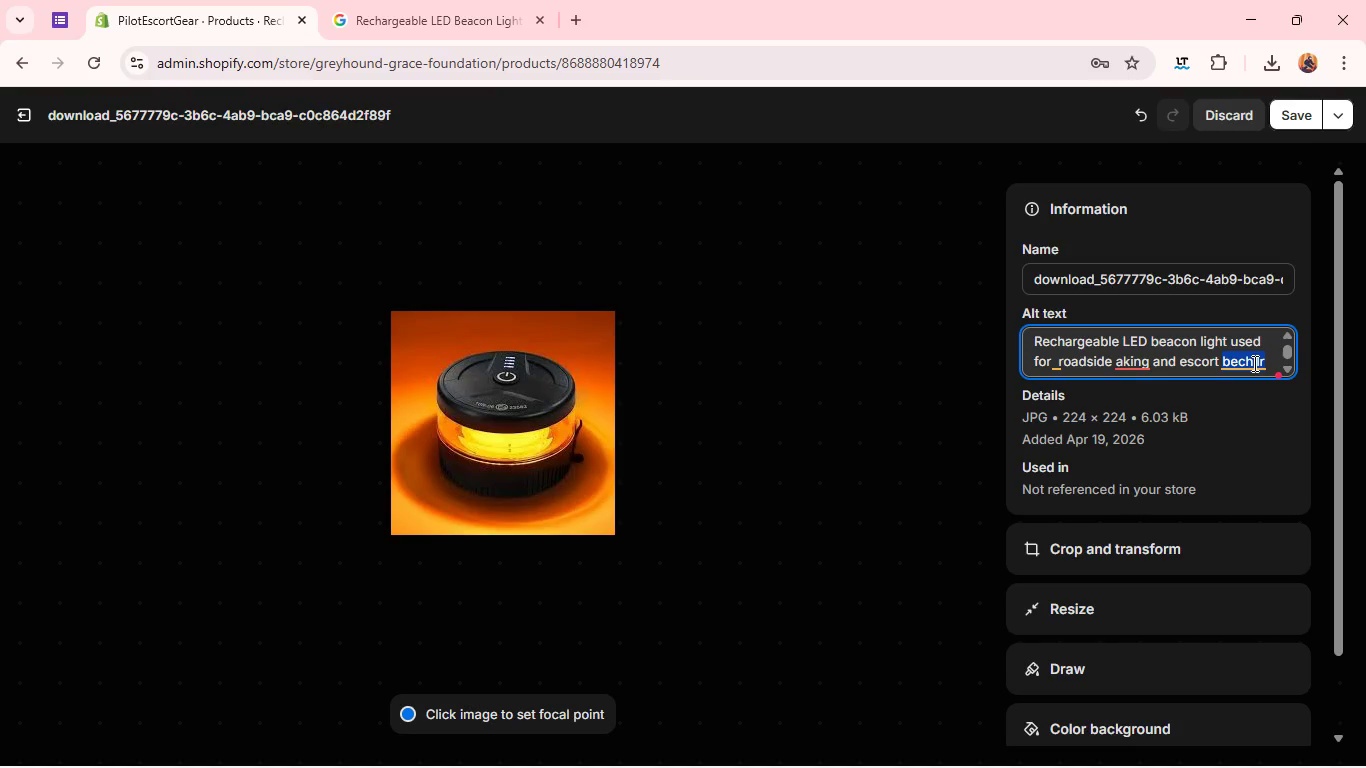 
double_click([1253, 363])
 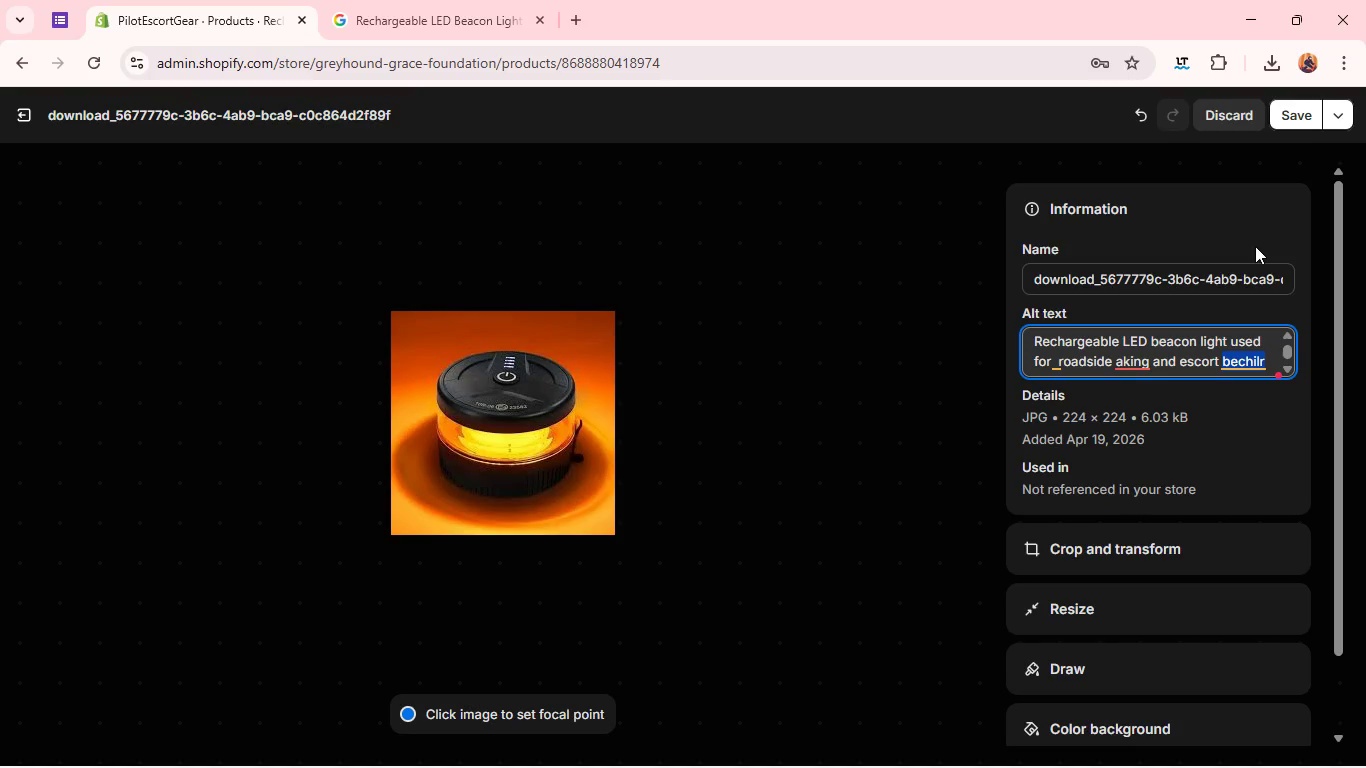 
type(vi)
 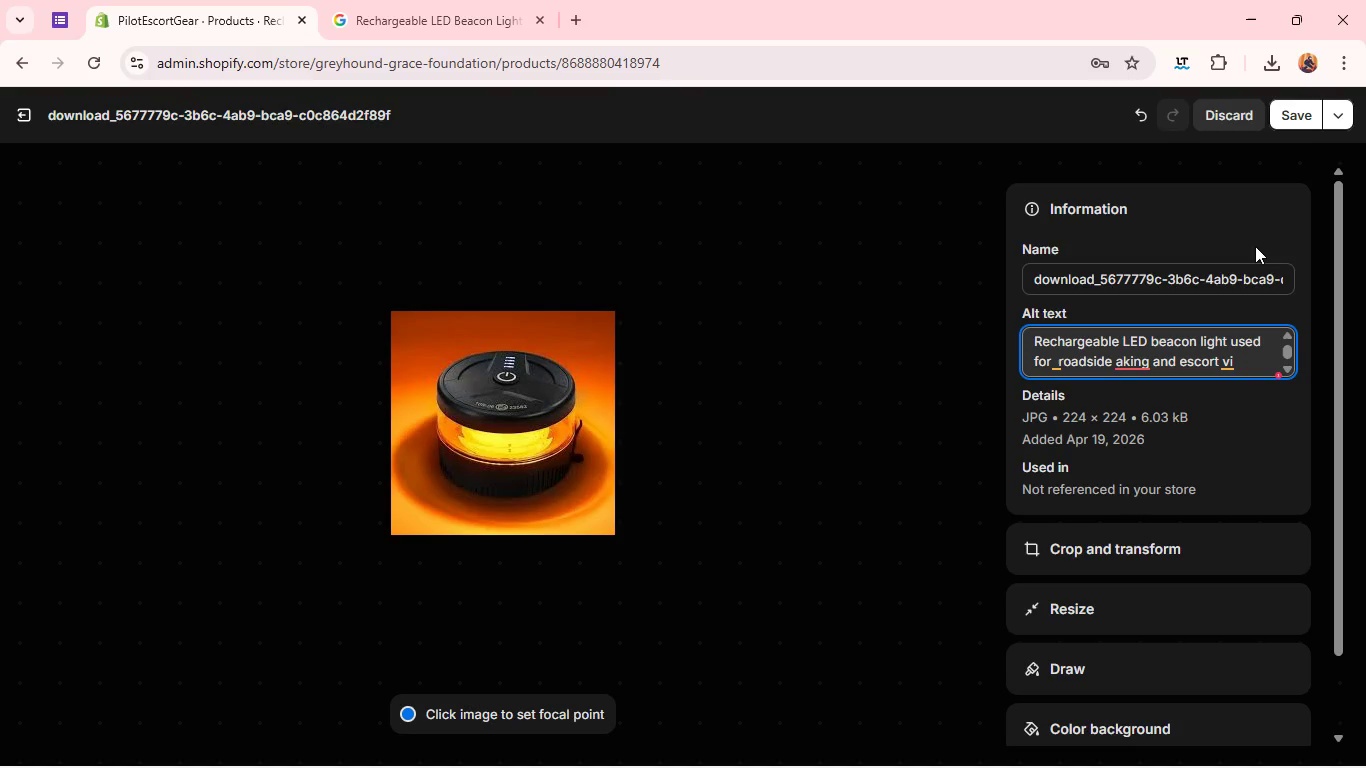 
wait(6.17)
 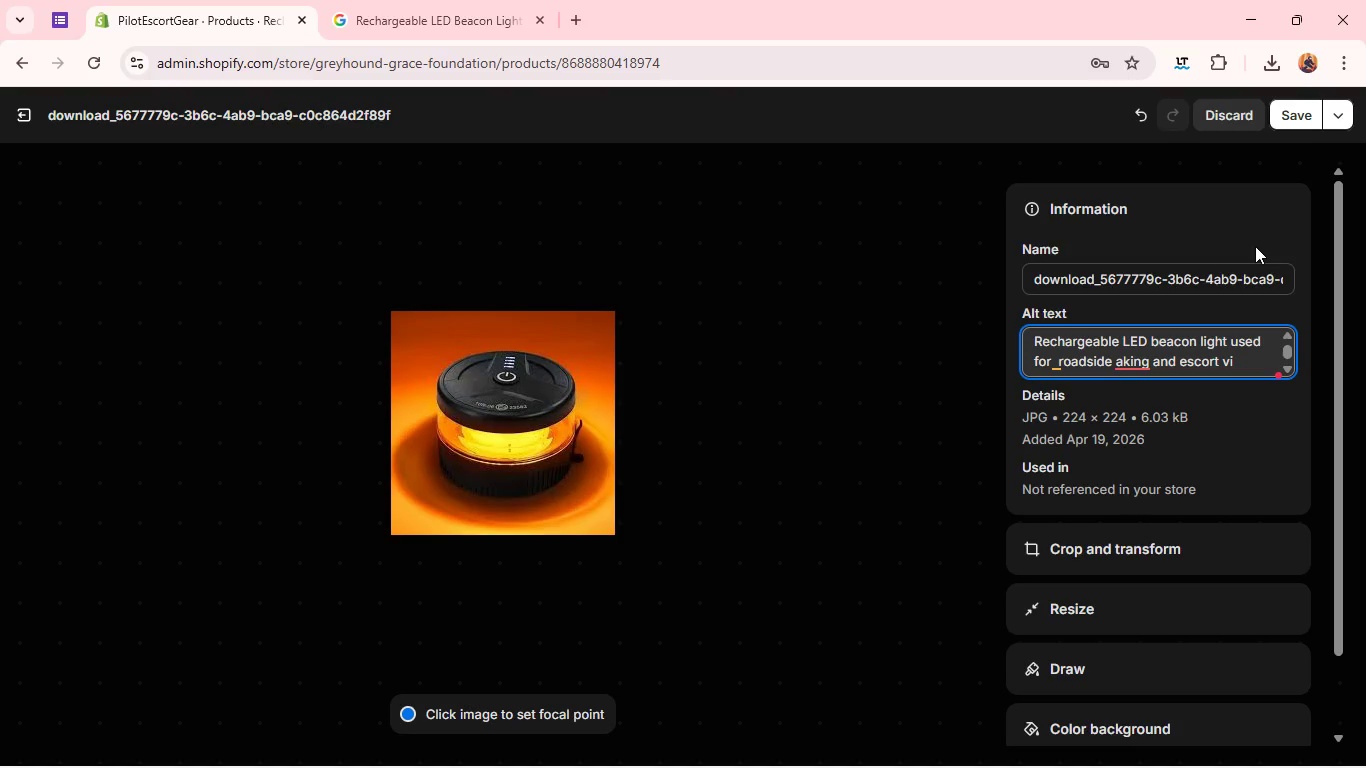 
type(hicle)
 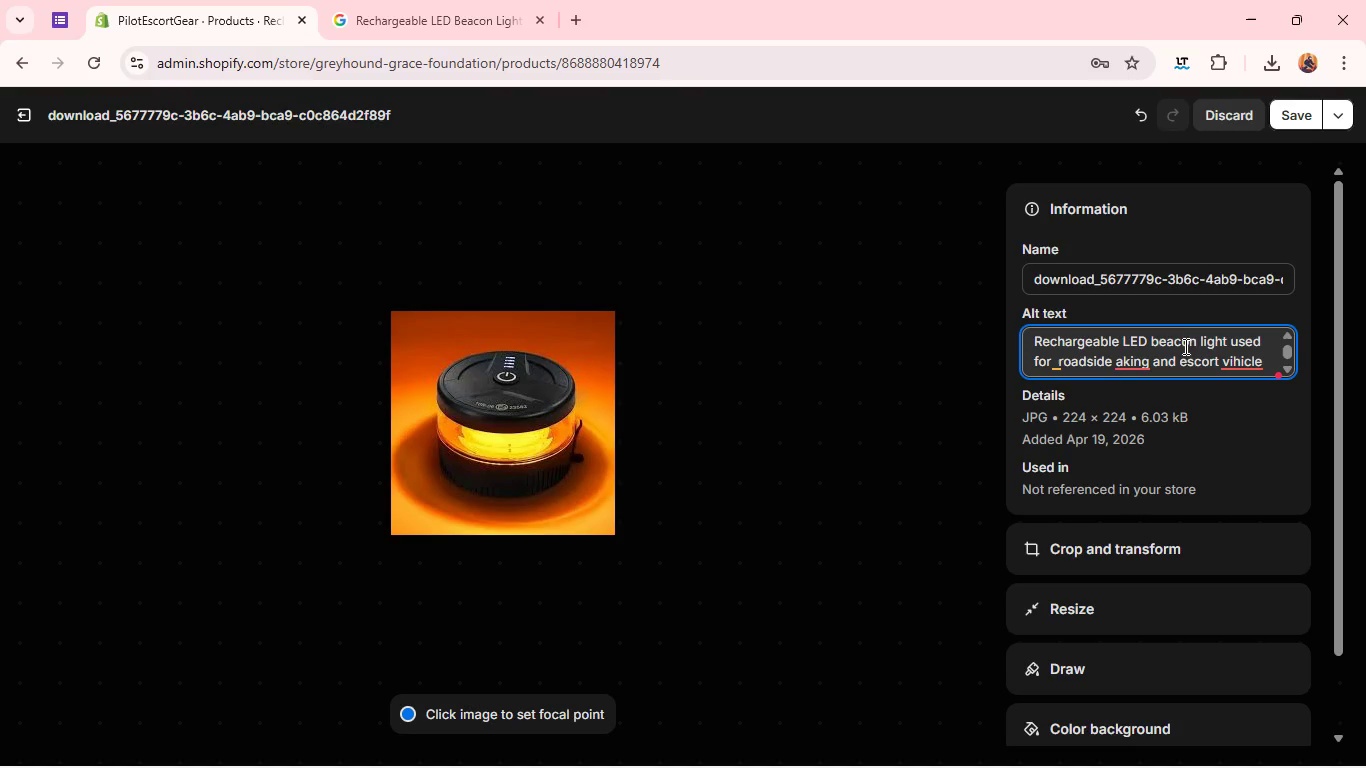 
left_click([1137, 366])
 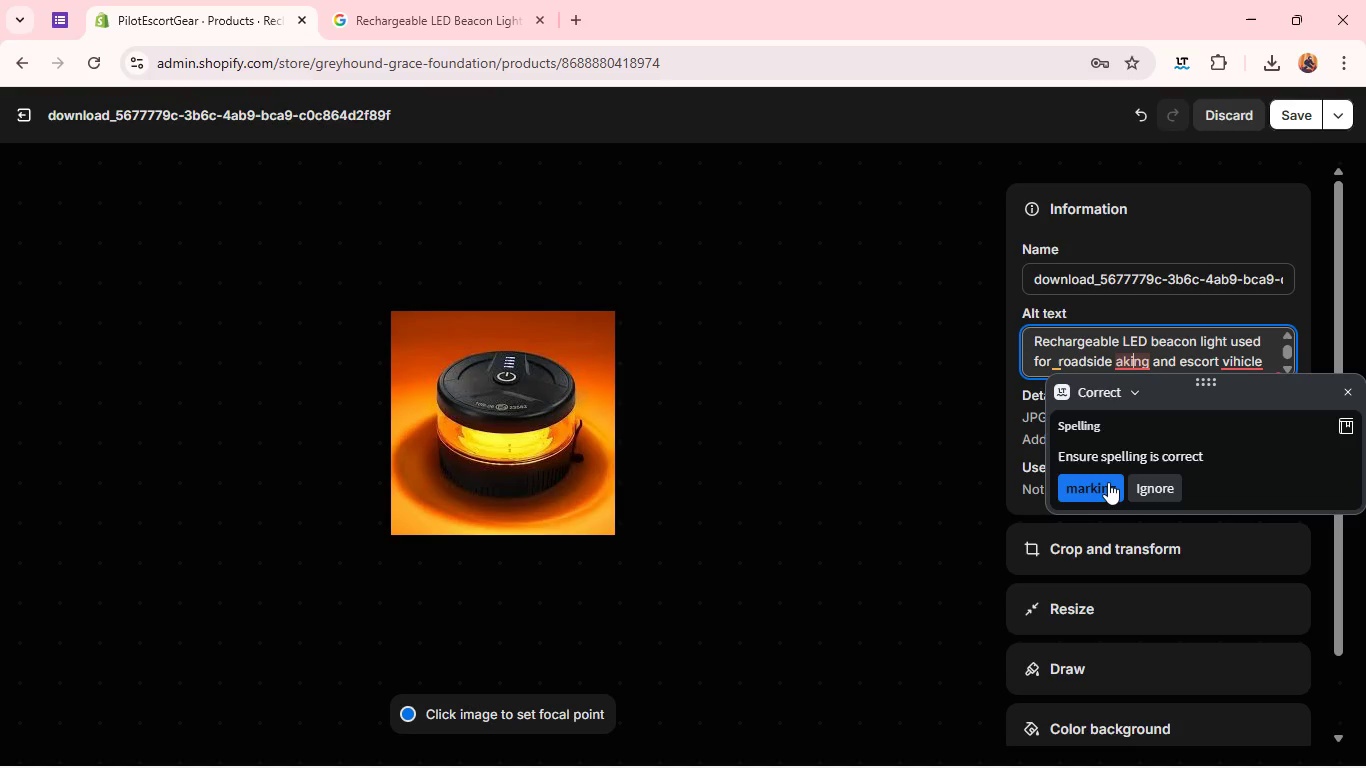 
left_click([1108, 482])
 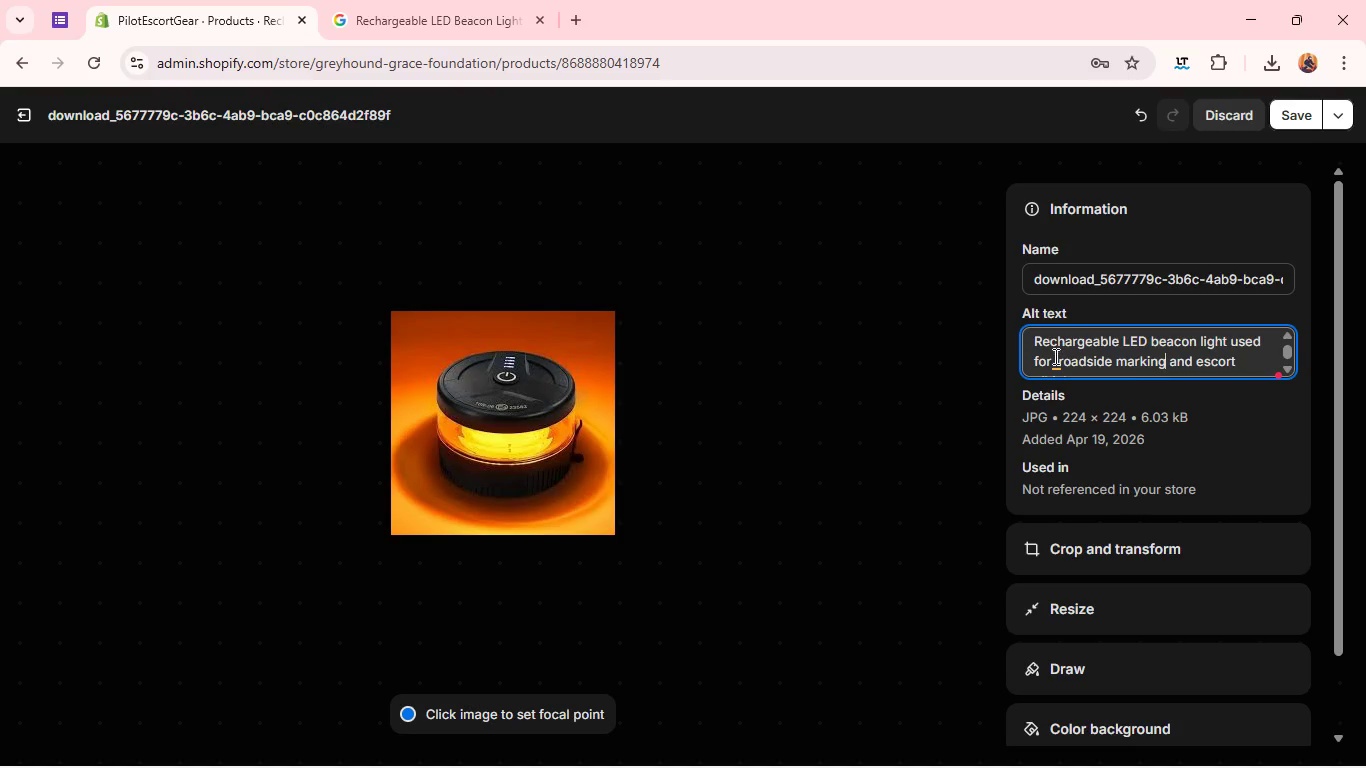 
left_click([1056, 353])
 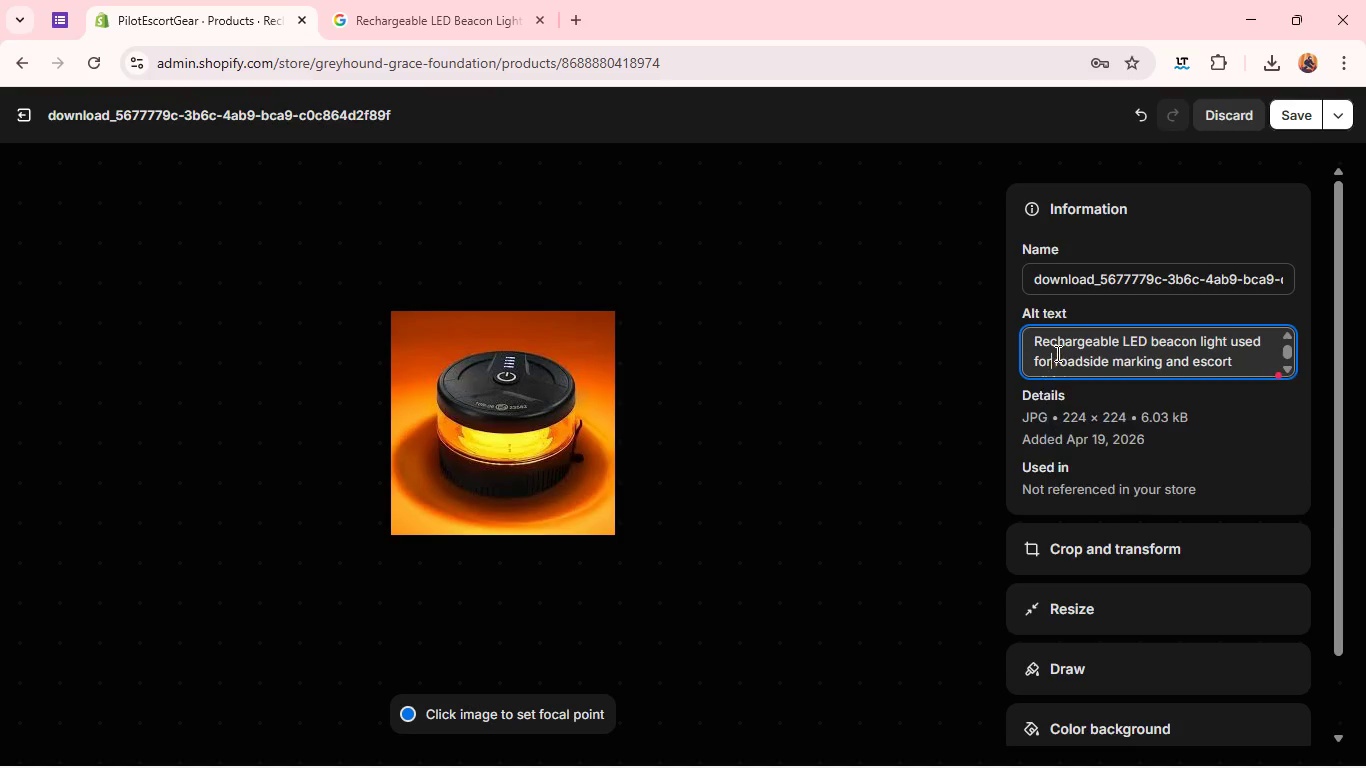 
key(Backspace)
 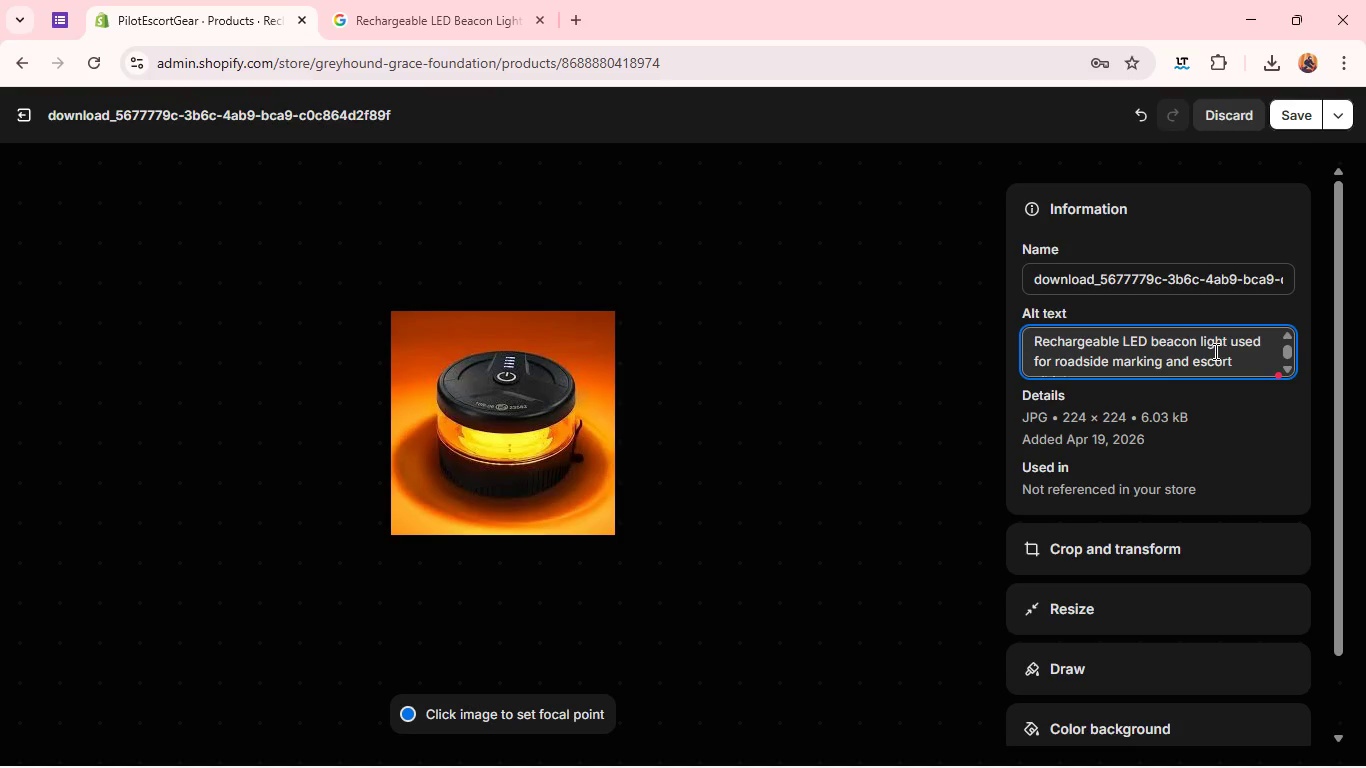 
left_click([1214, 351])
 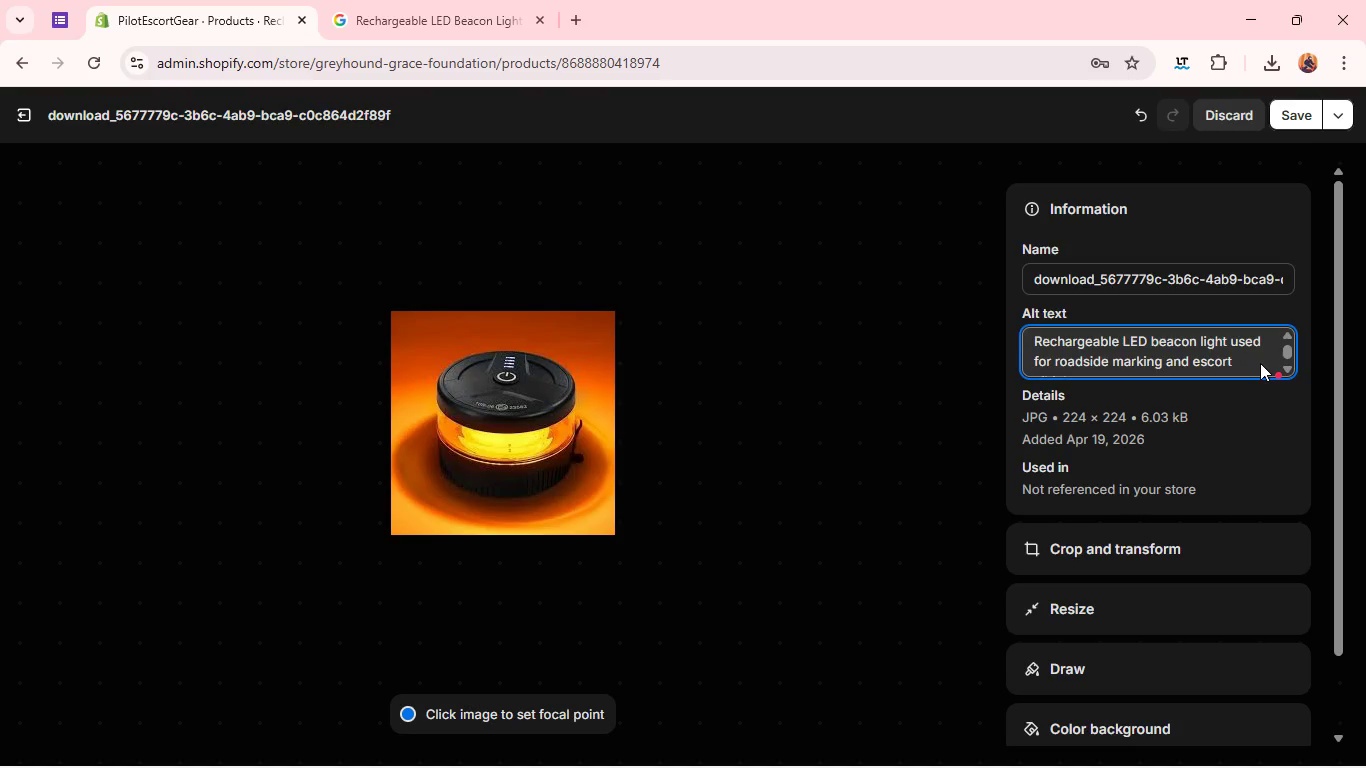 
left_click([1260, 363])
 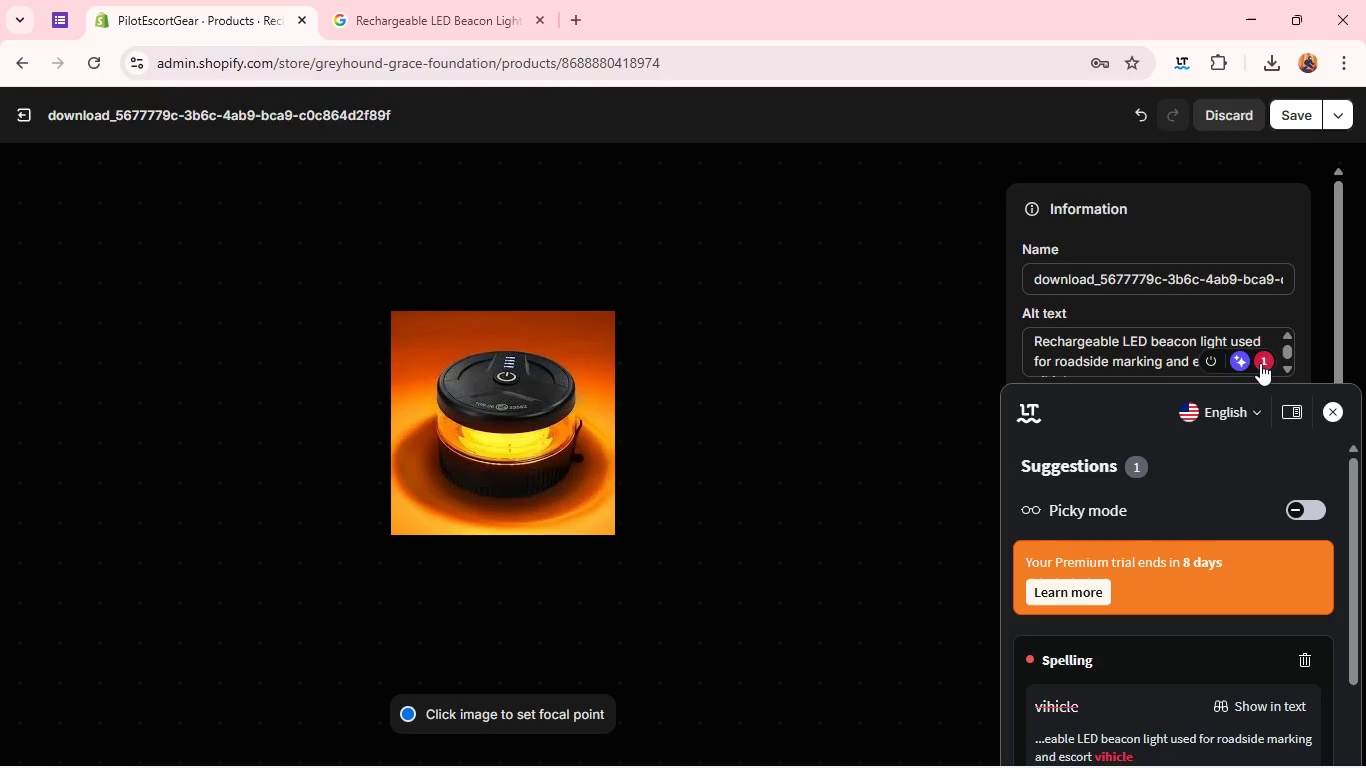 
wait(5.5)
 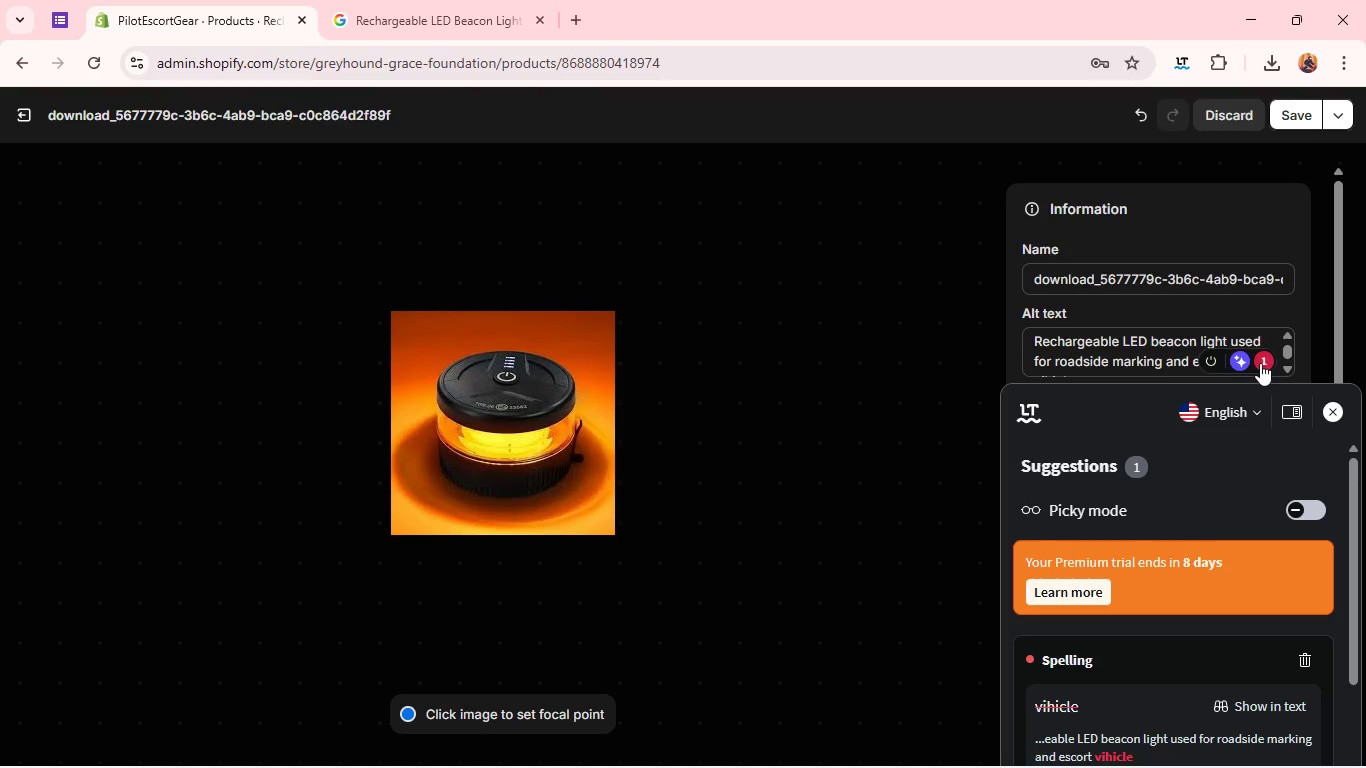 
left_click([1166, 340])
 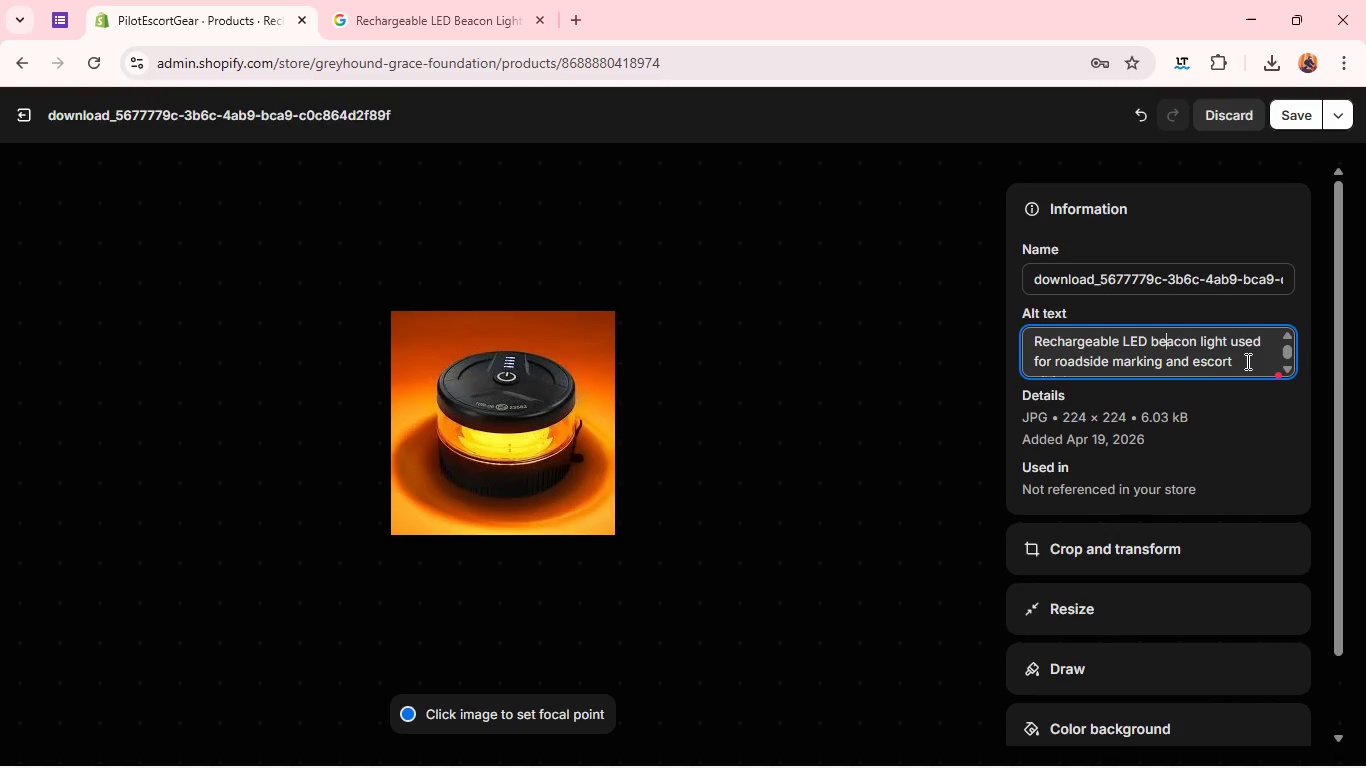 
left_click([1250, 361])
 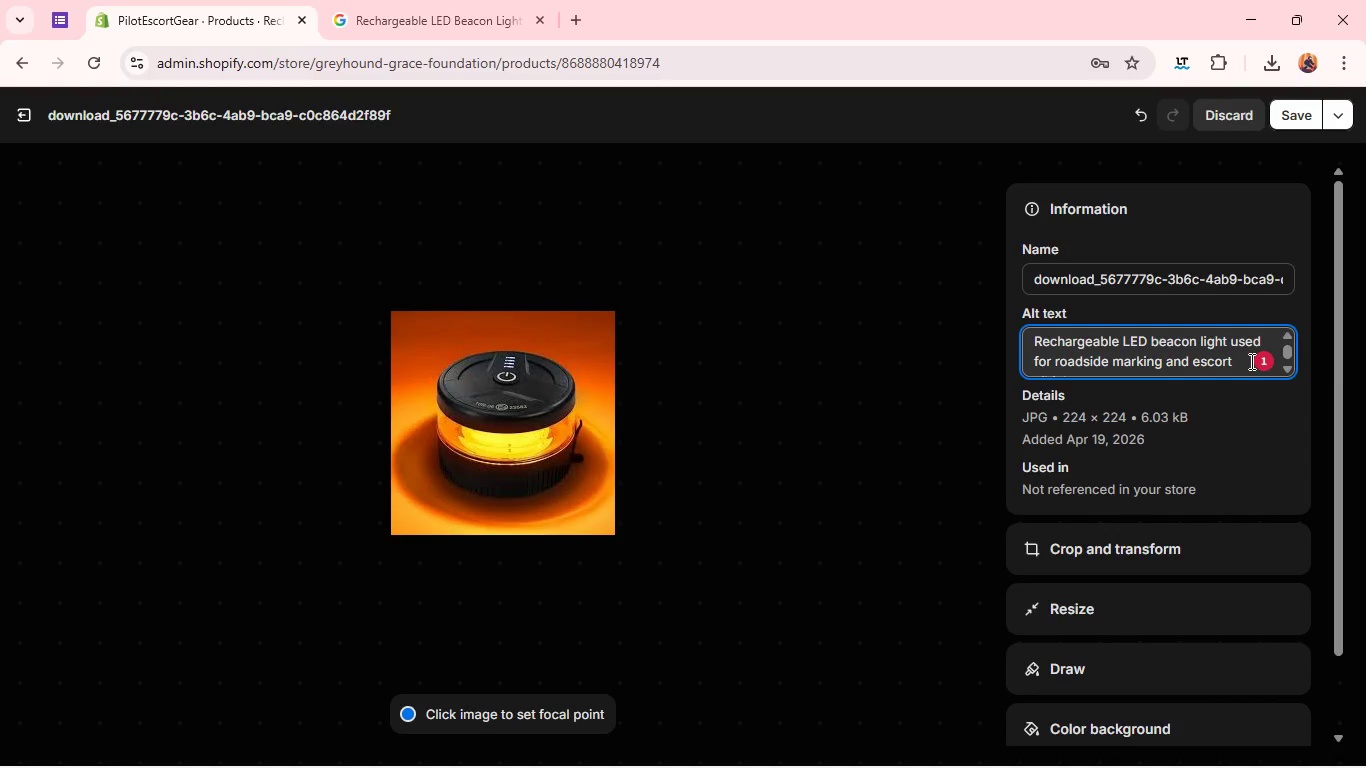 
key(ArrowRight)
 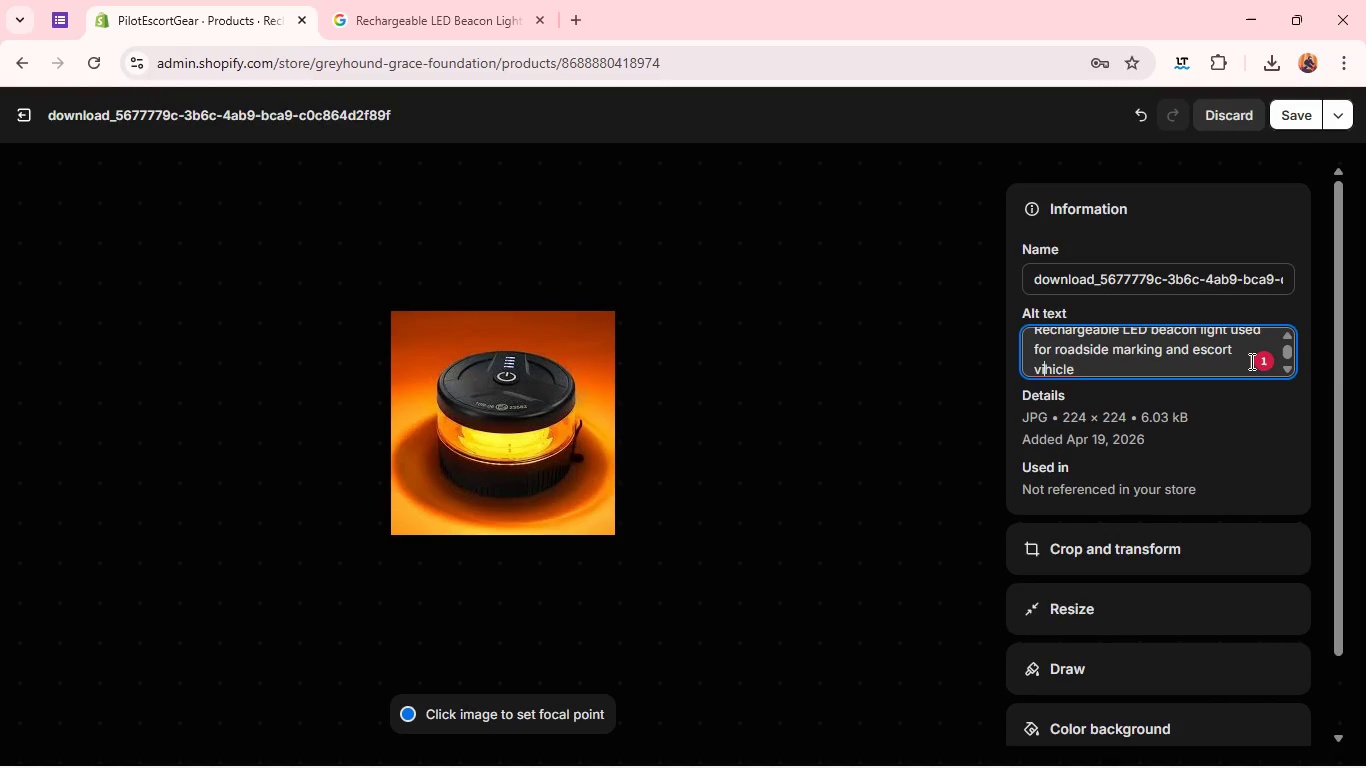 
key(ArrowRight)
 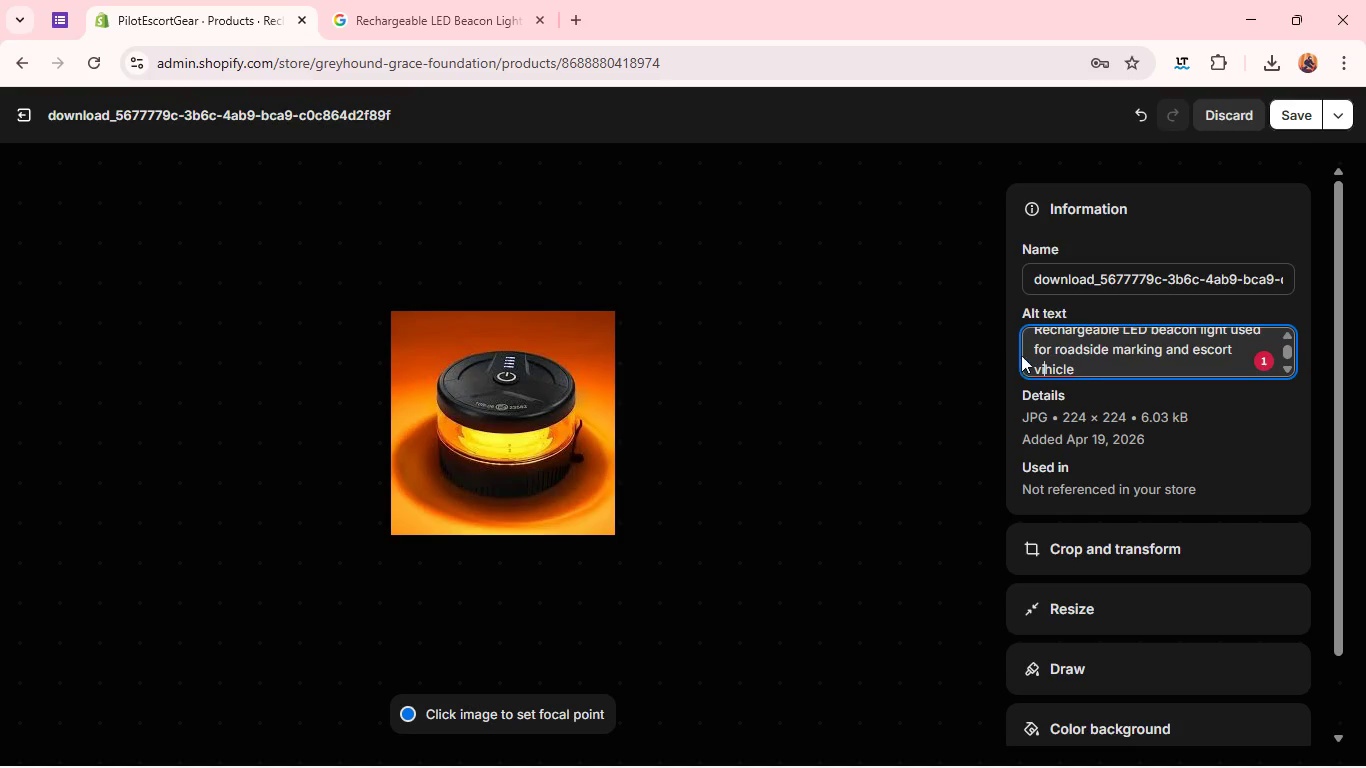 
left_click([1029, 354])
 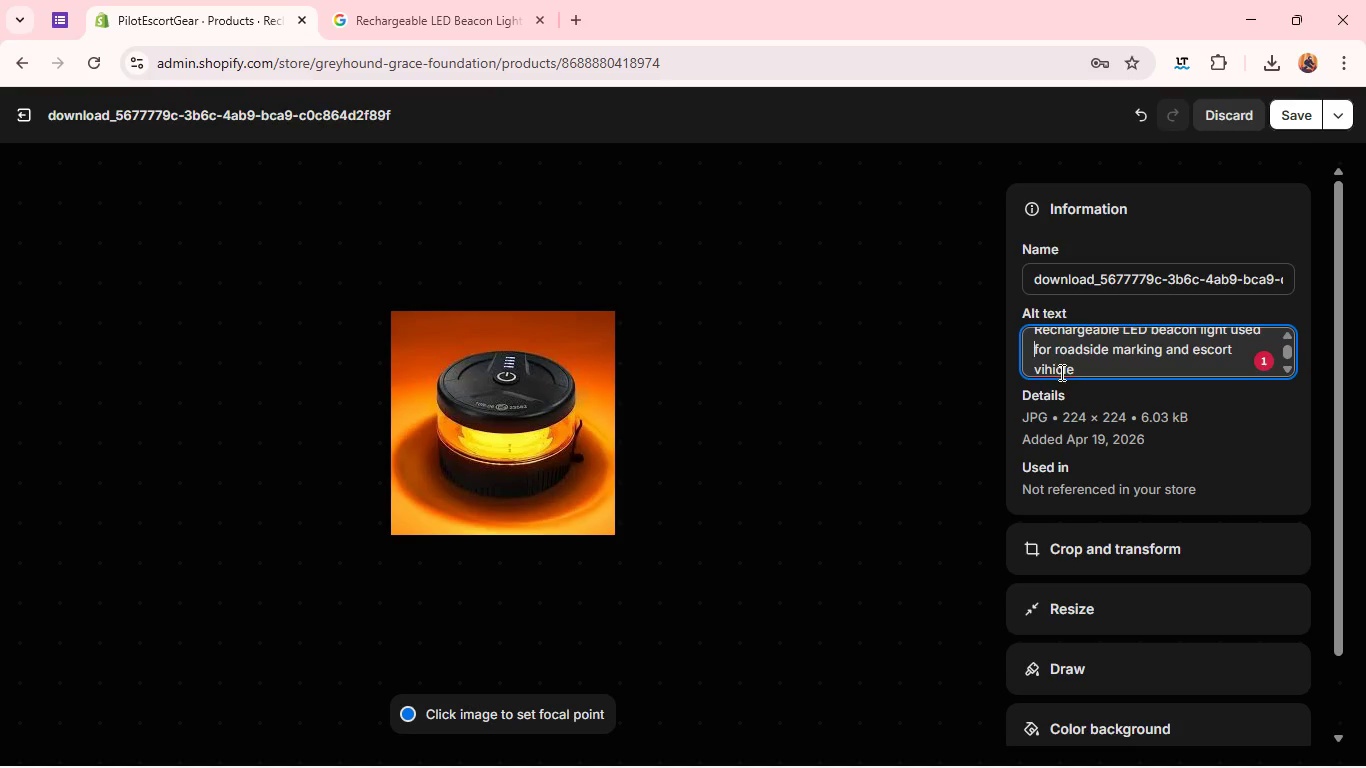 
left_click([1060, 372])
 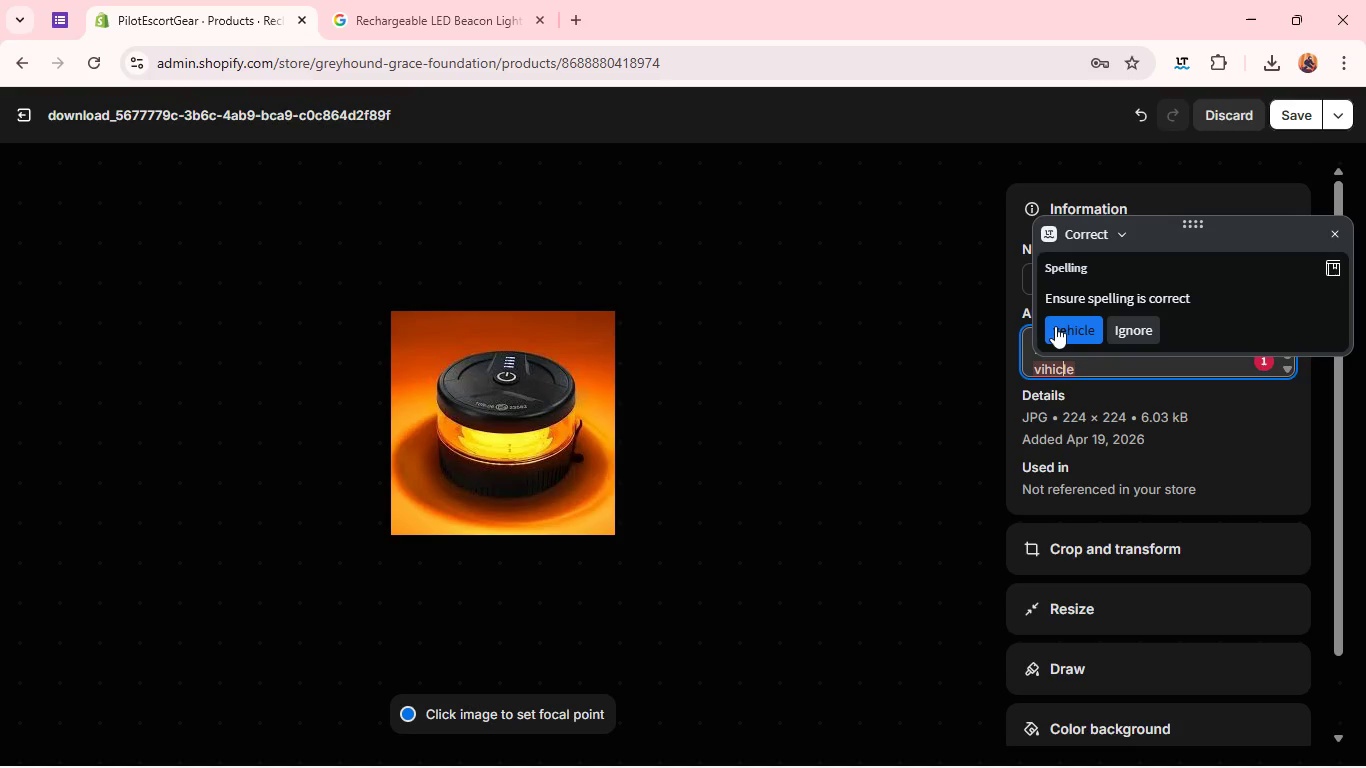 
wait(6.98)
 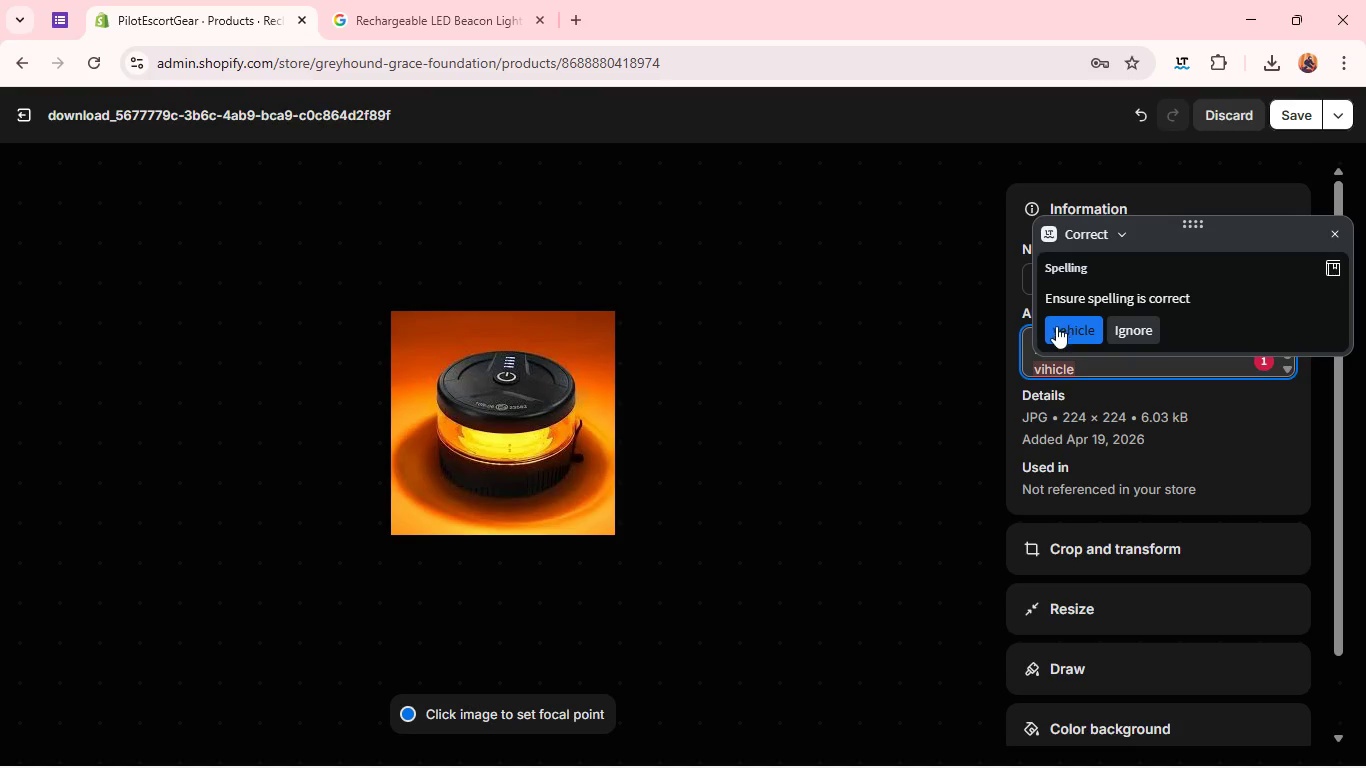 
left_click([1055, 326])
 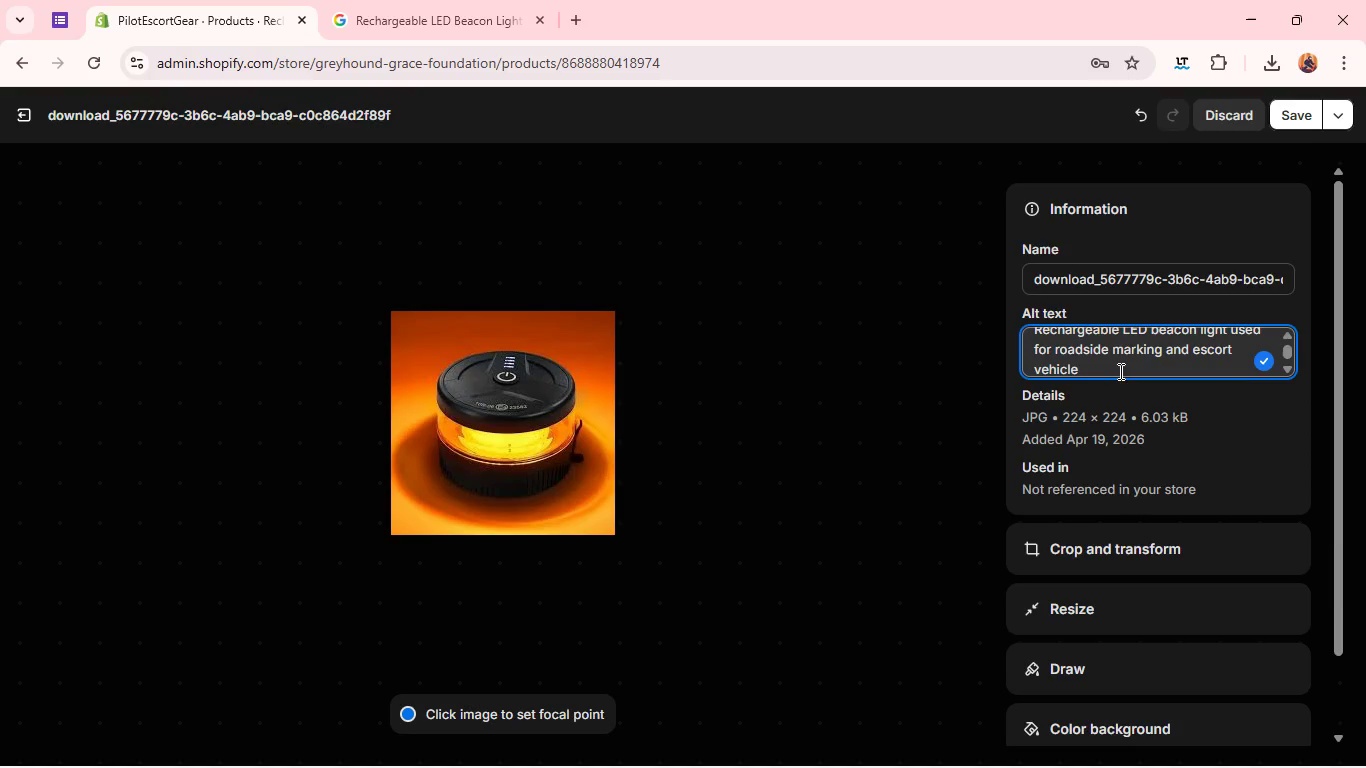 
key(Space)
 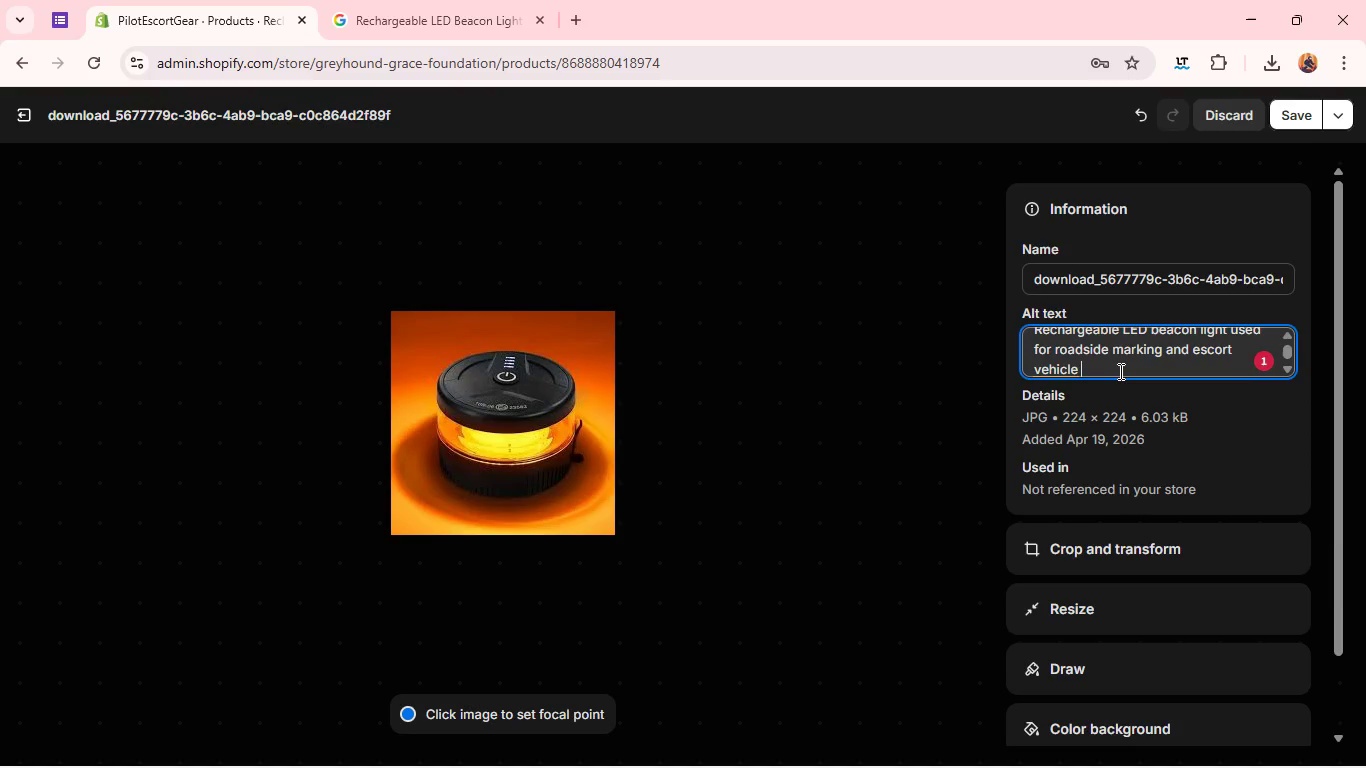 
type(saf)
 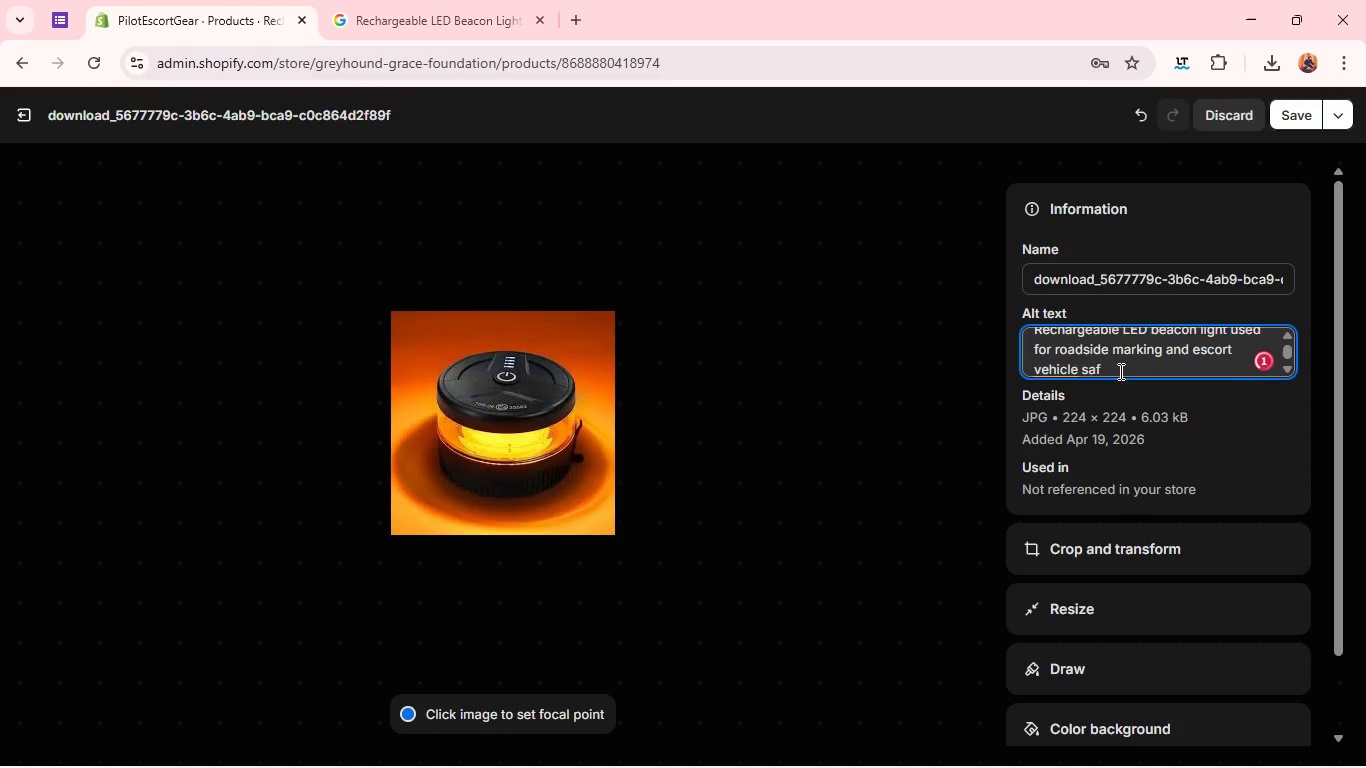 
type(ety)
 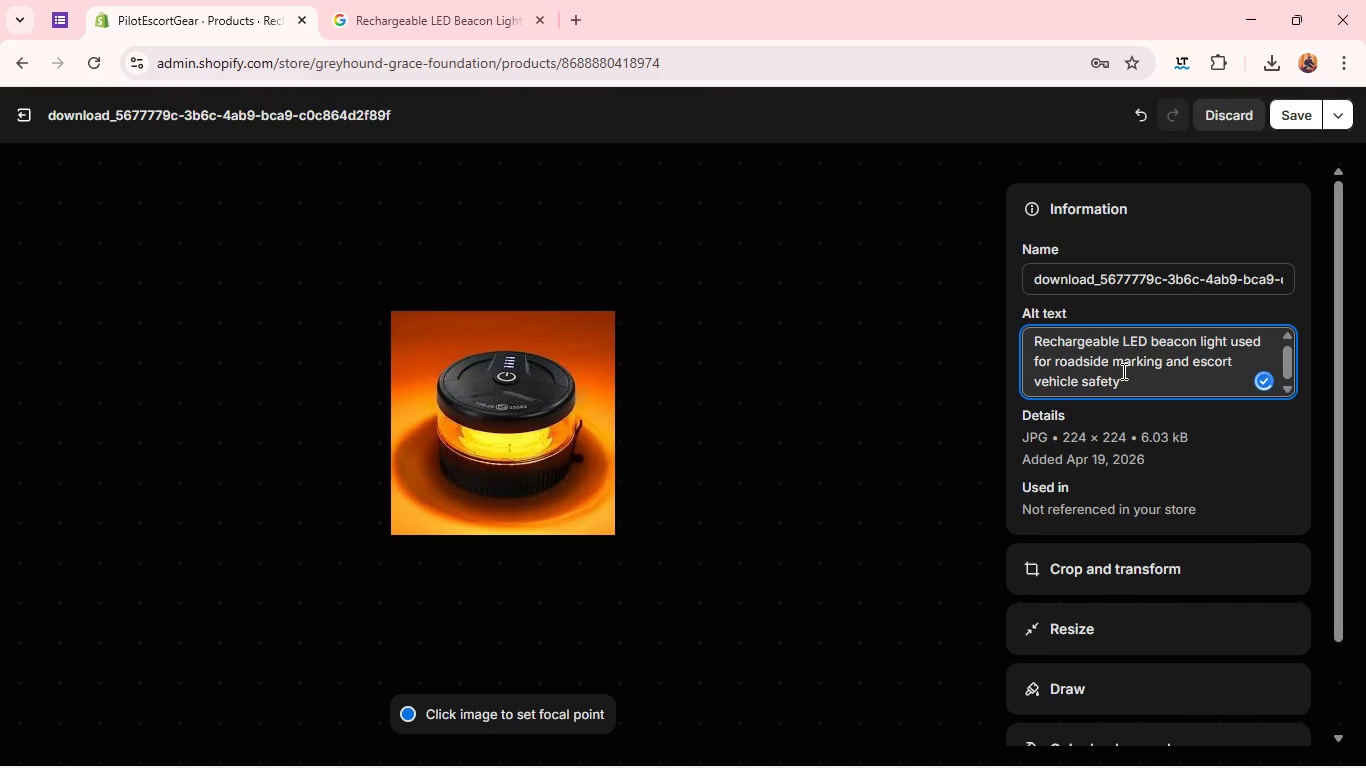 
hold_key(key=Space, duration=0.34)
 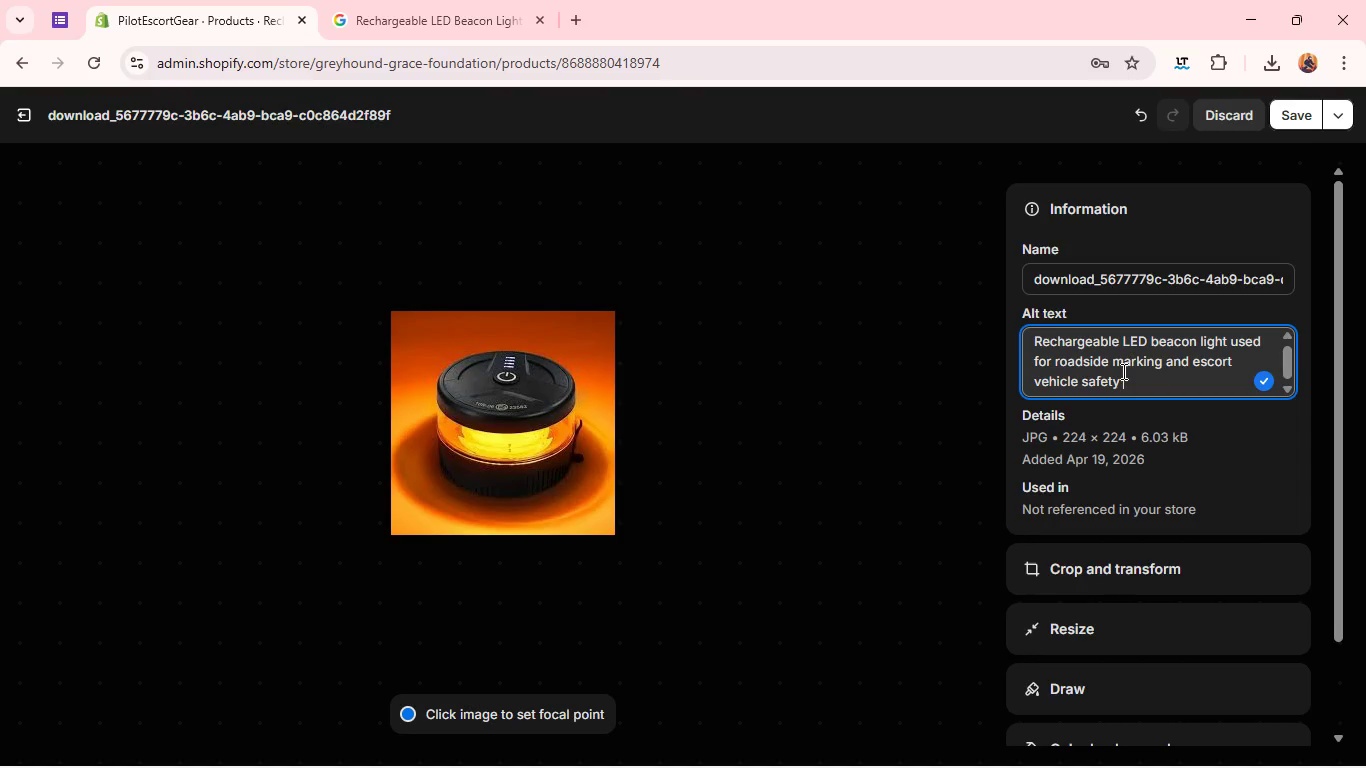 
wait(5.52)
 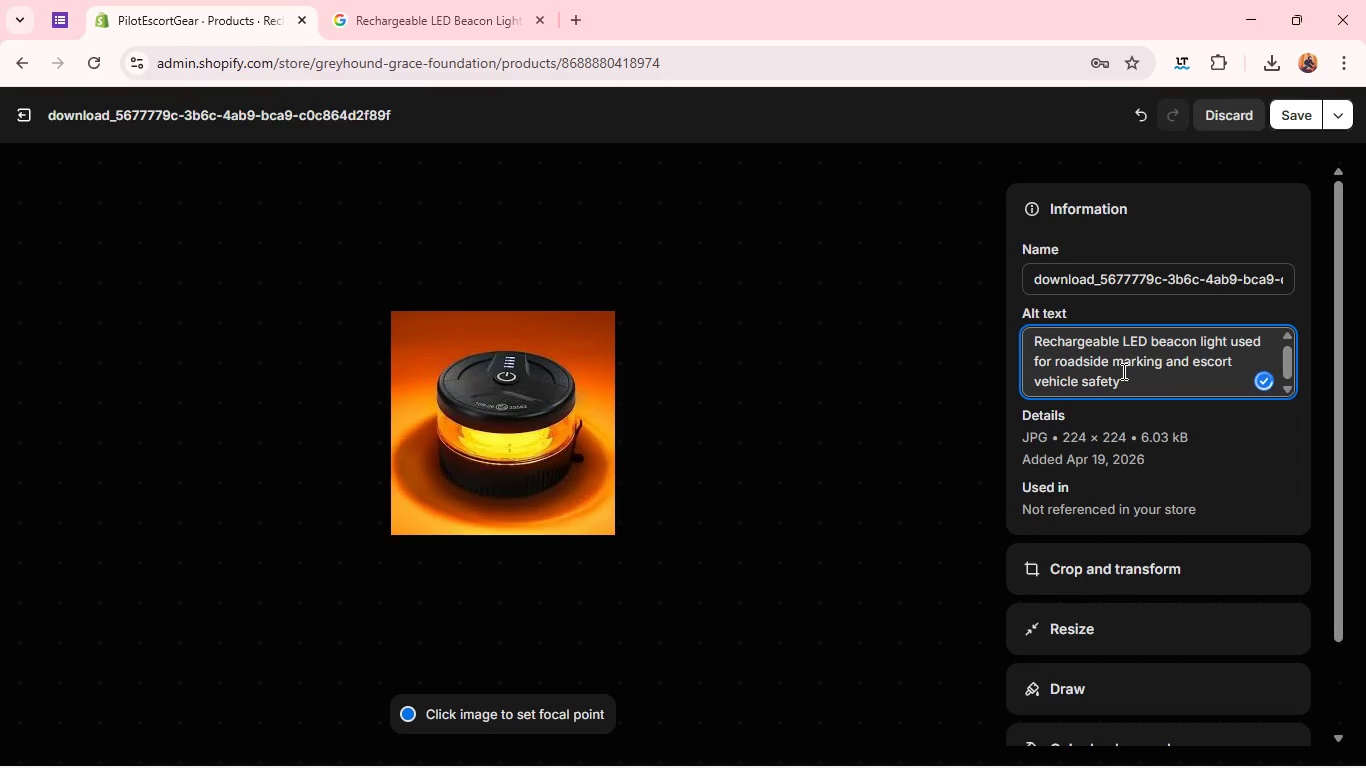 
type(durung )
 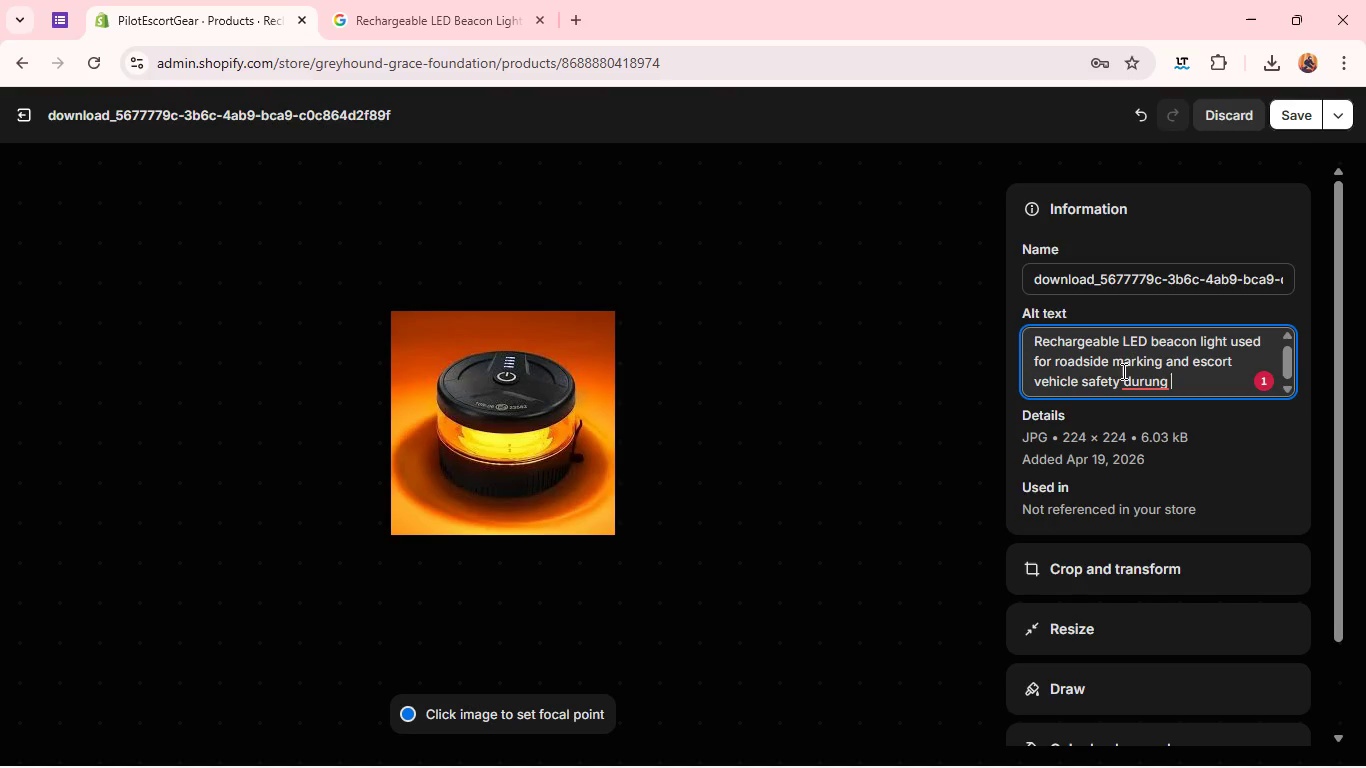 
type(pilot car and convoy operation)
 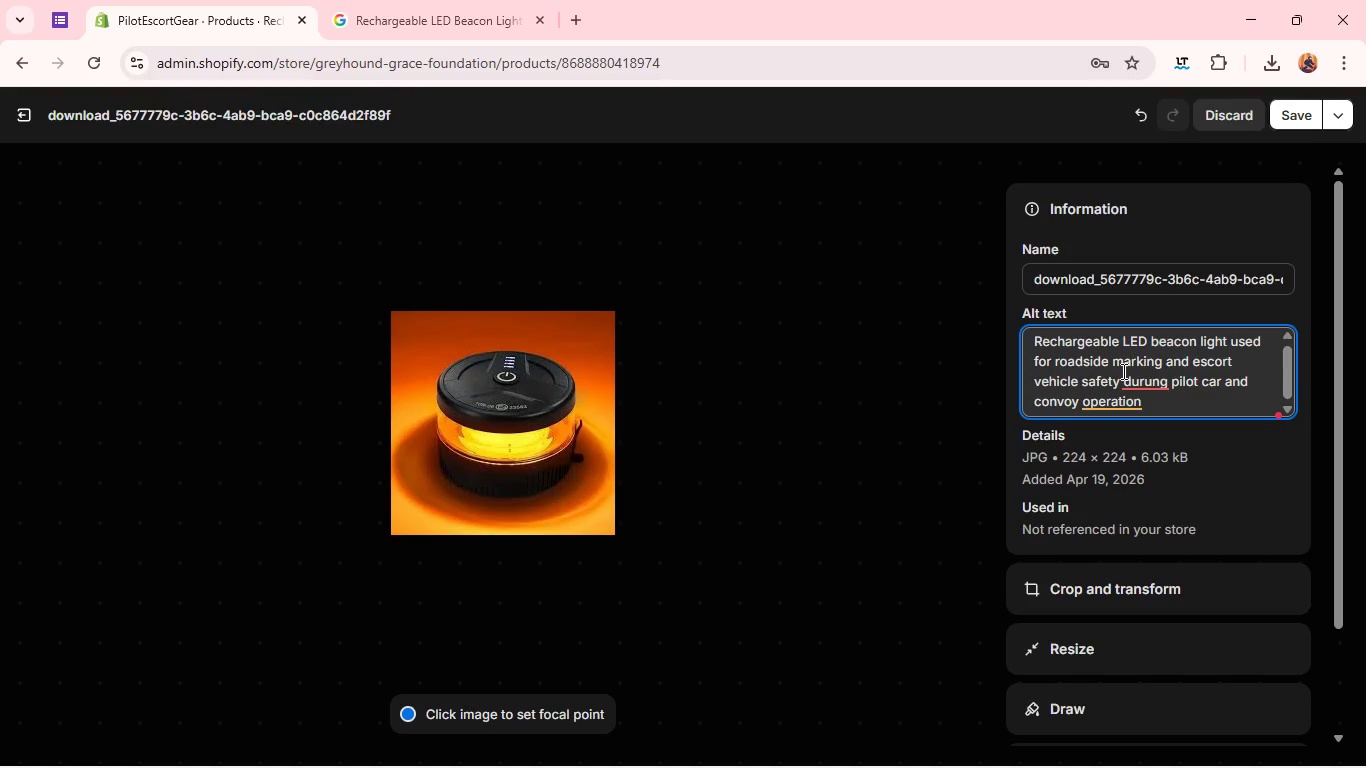 
key(S)
 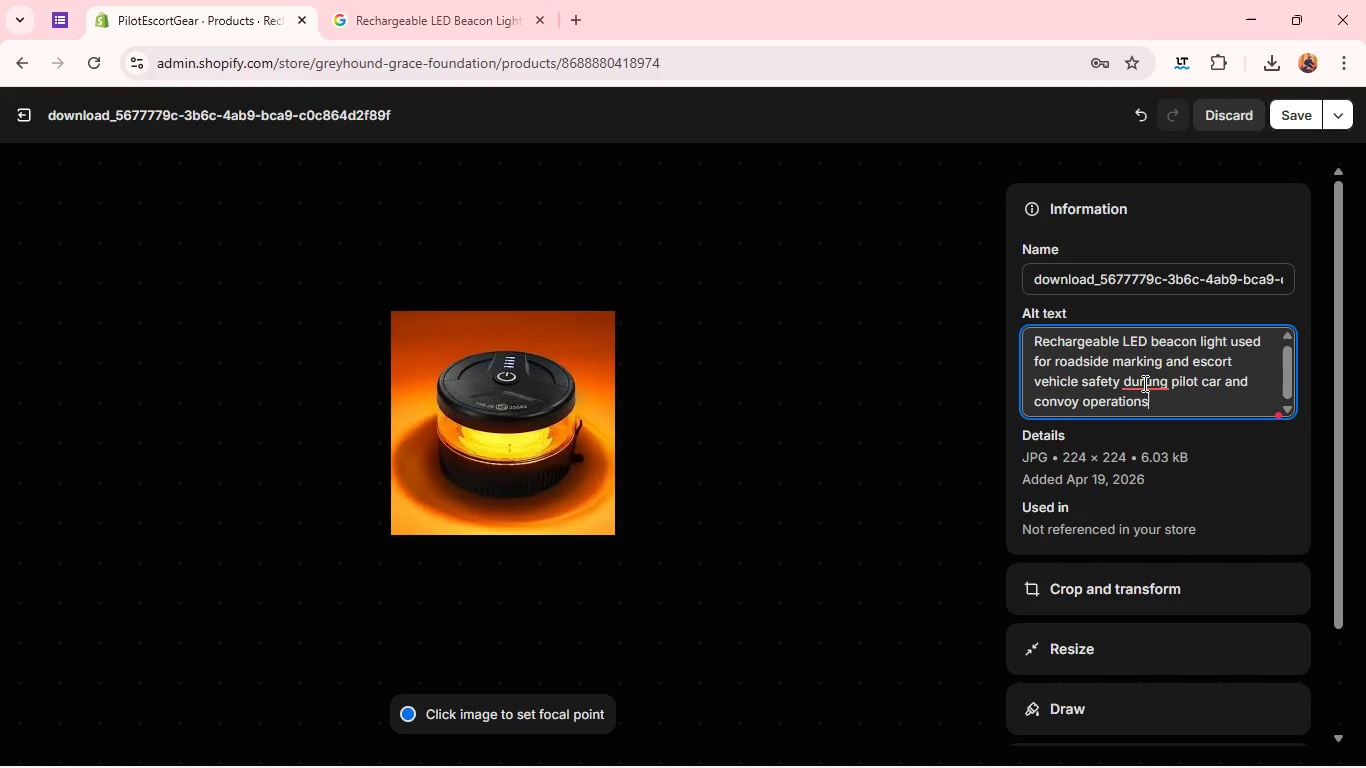 
left_click([1143, 383])
 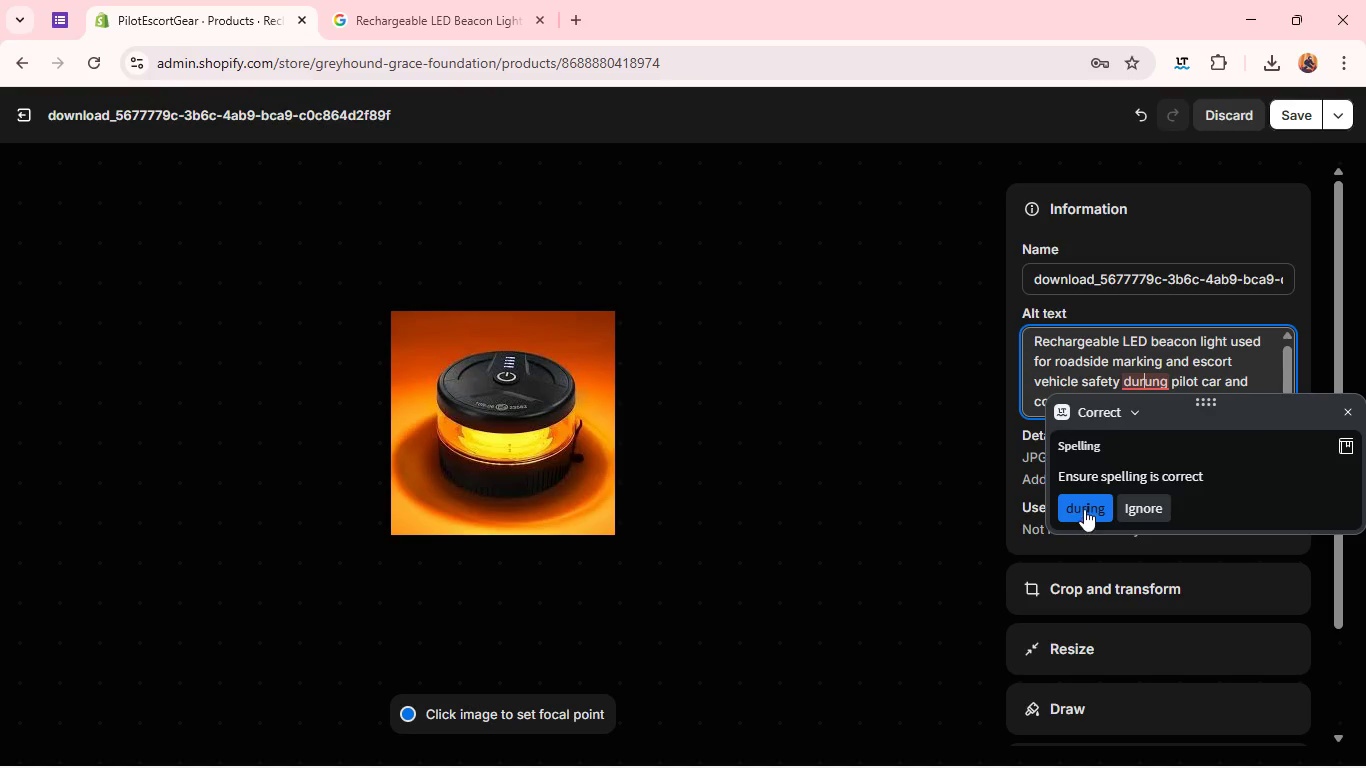 
left_click([1084, 509])
 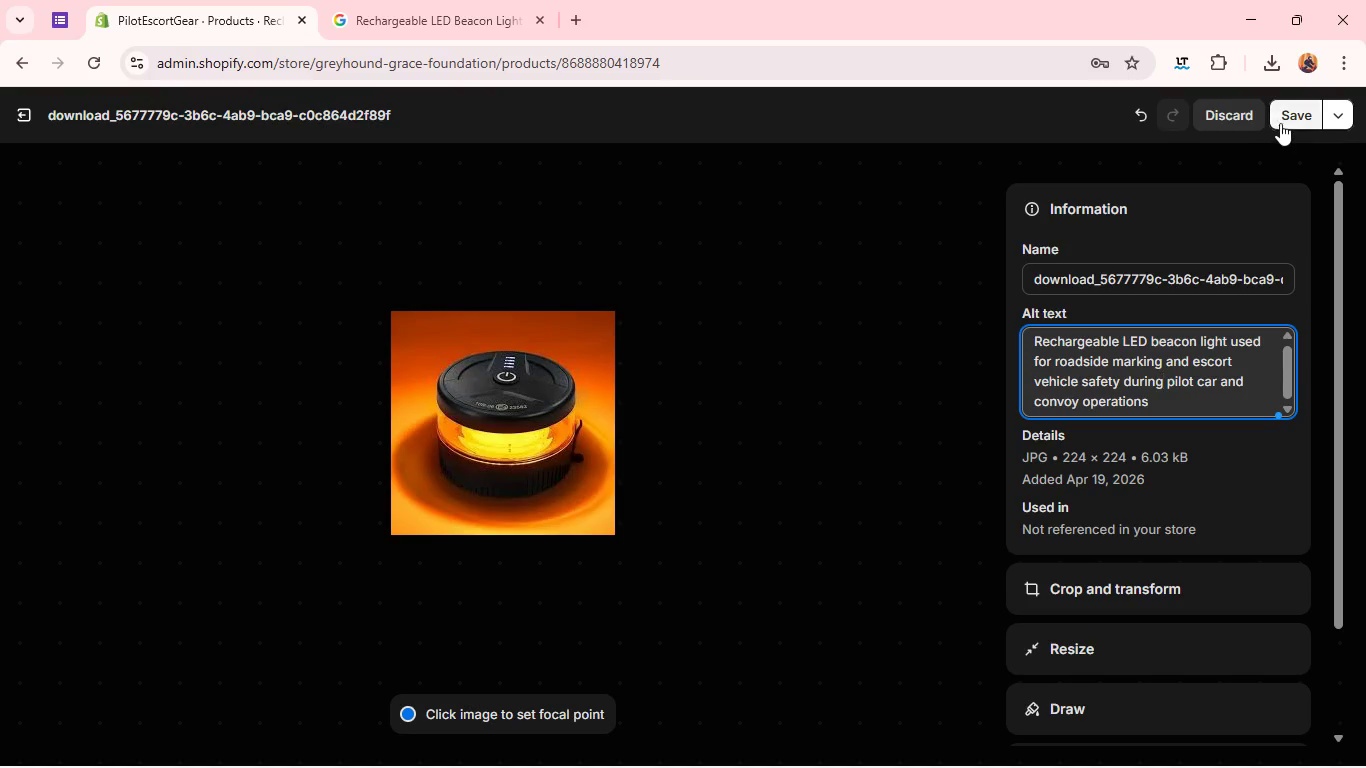 
left_click([1287, 128])
 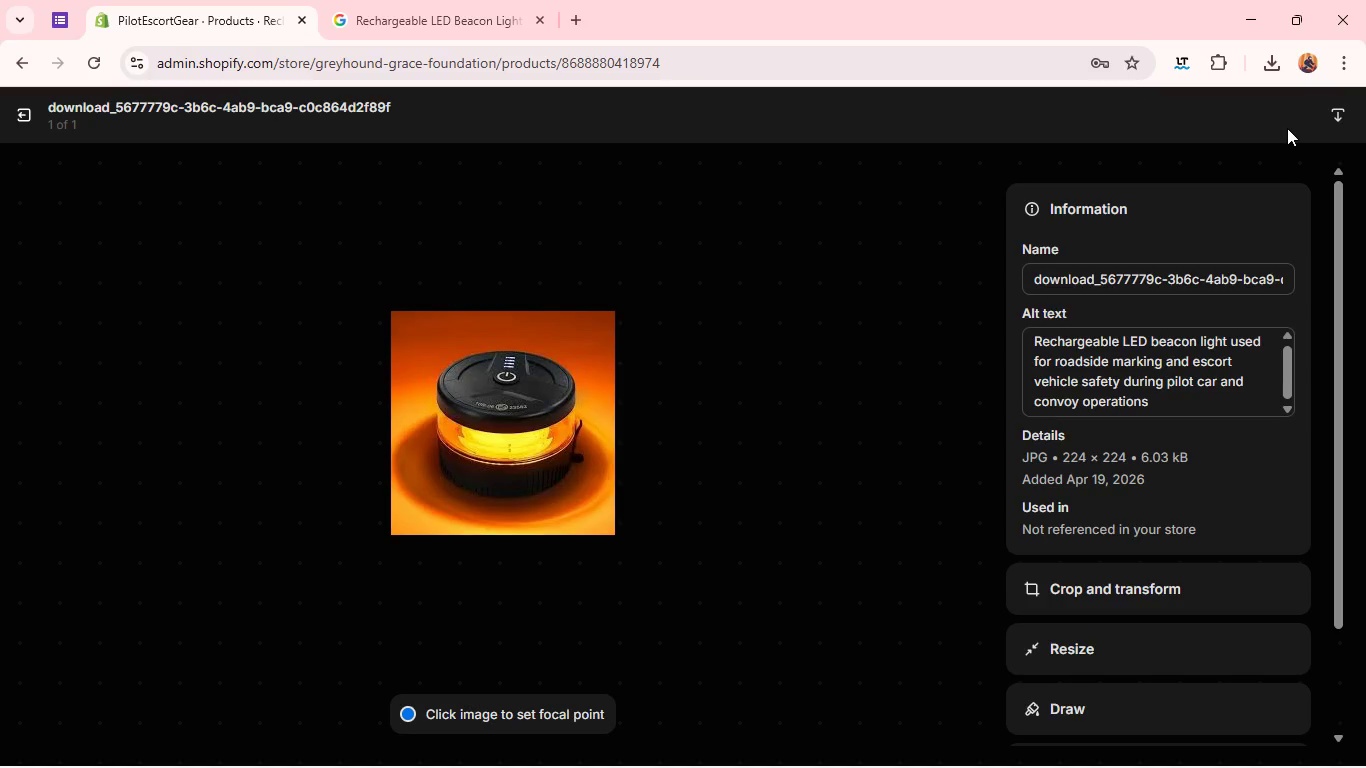 
wait(15.59)
 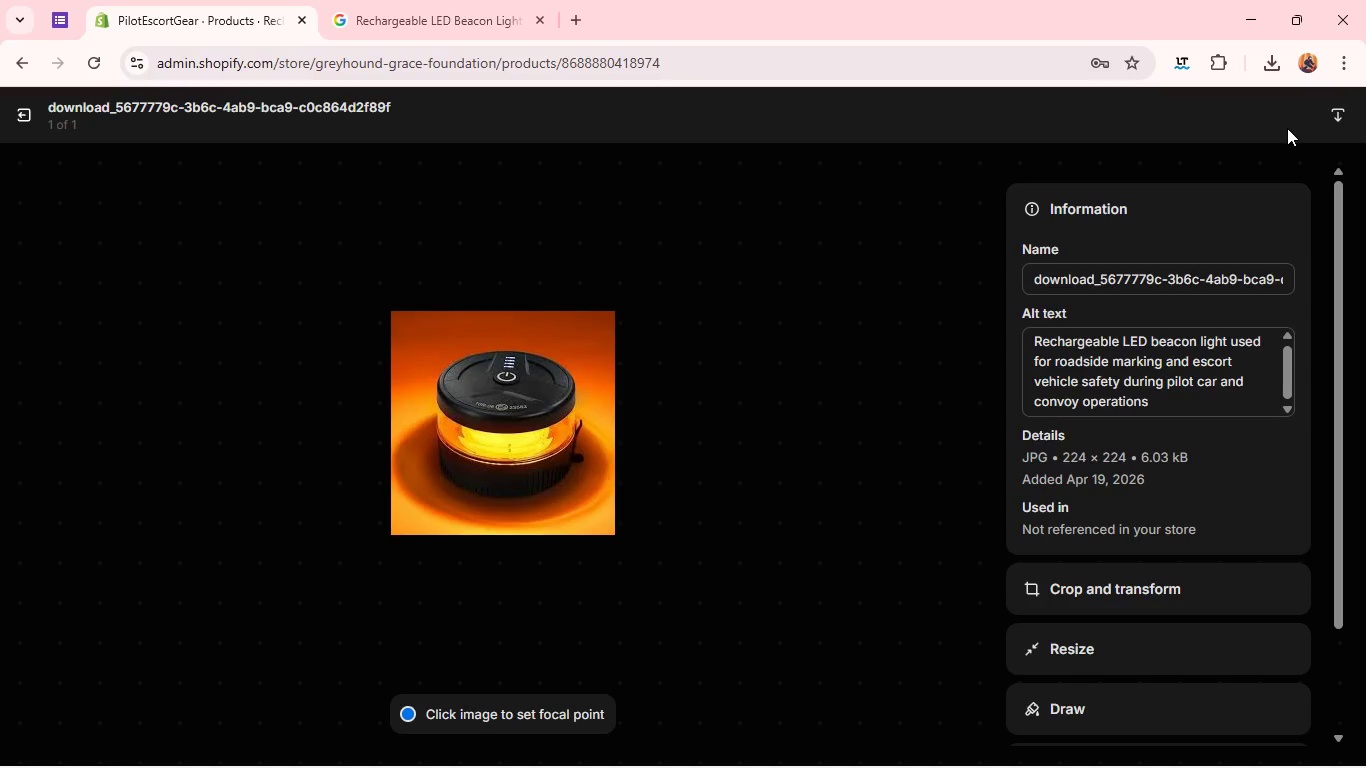 
left_click([24, 113])
 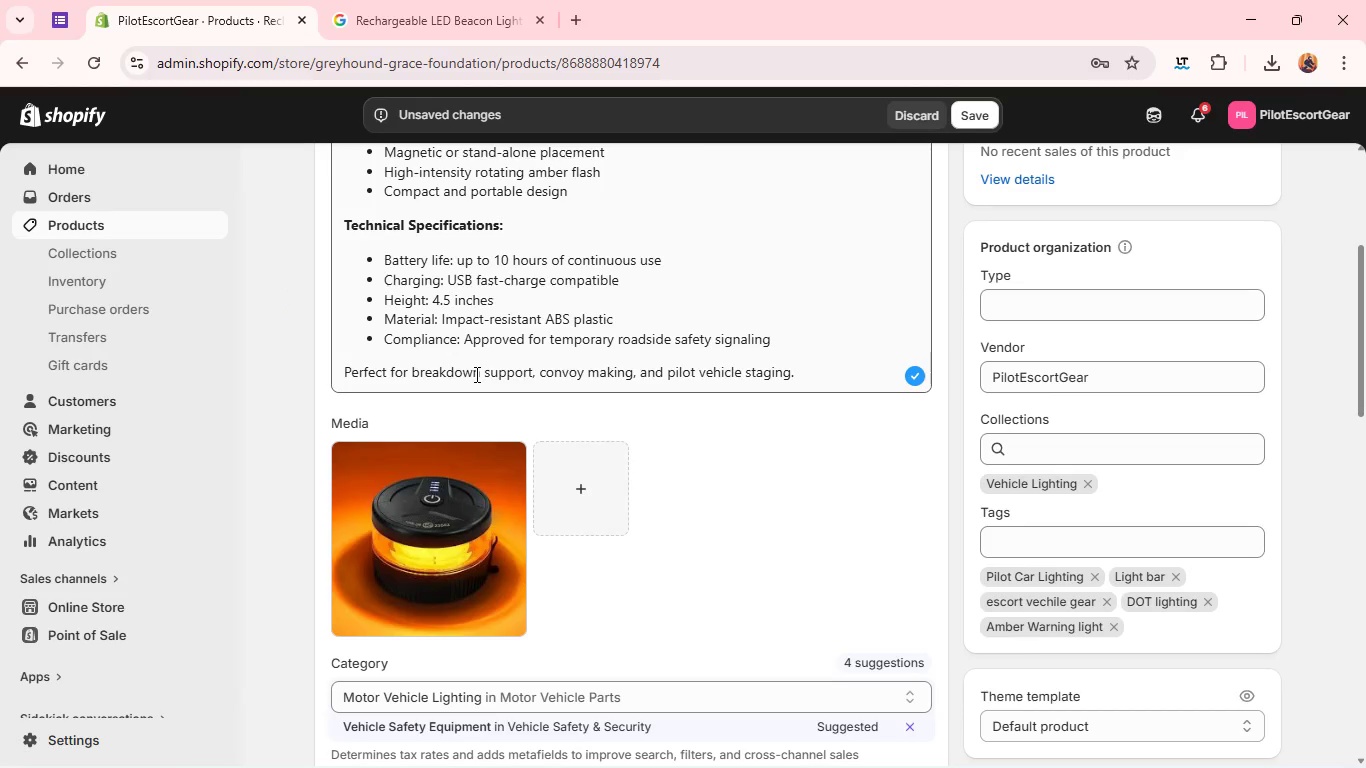 
wait(12.01)
 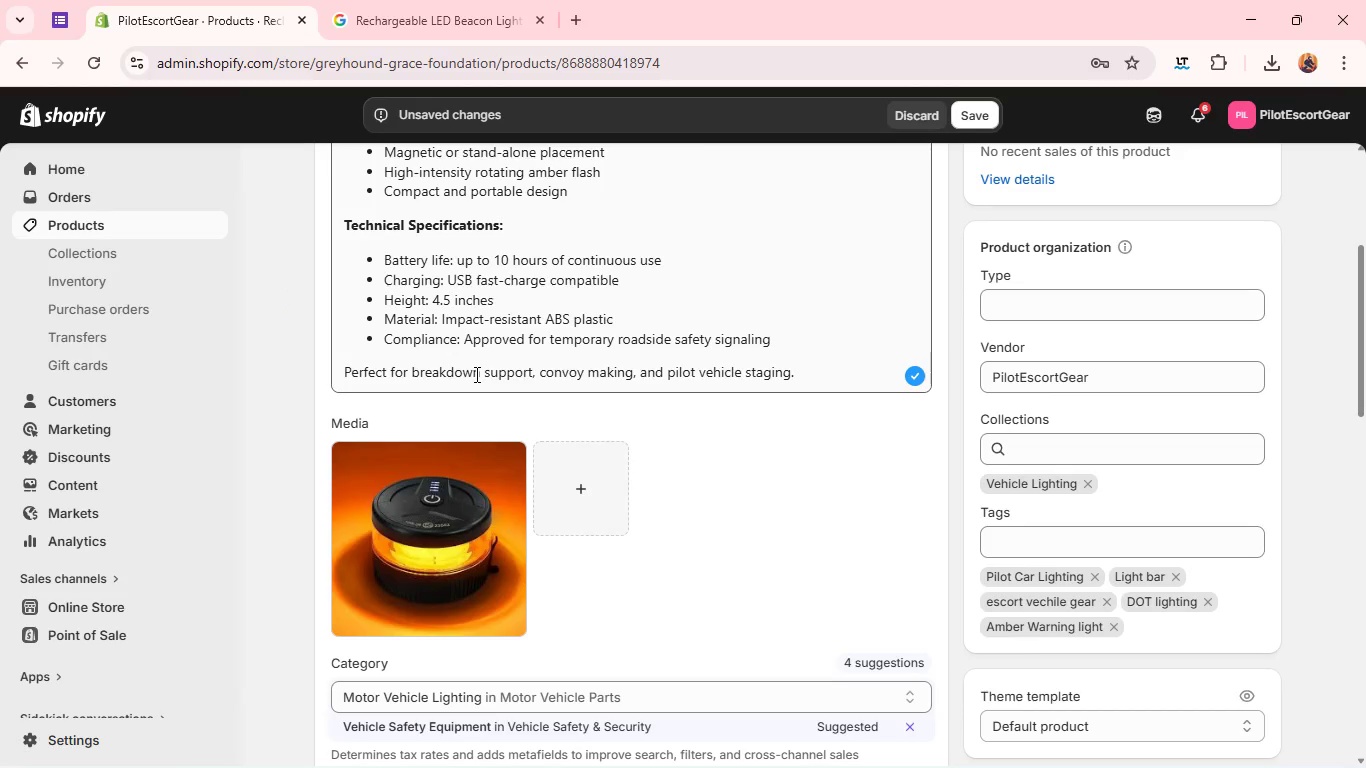 
mouse_move([558, 479])
 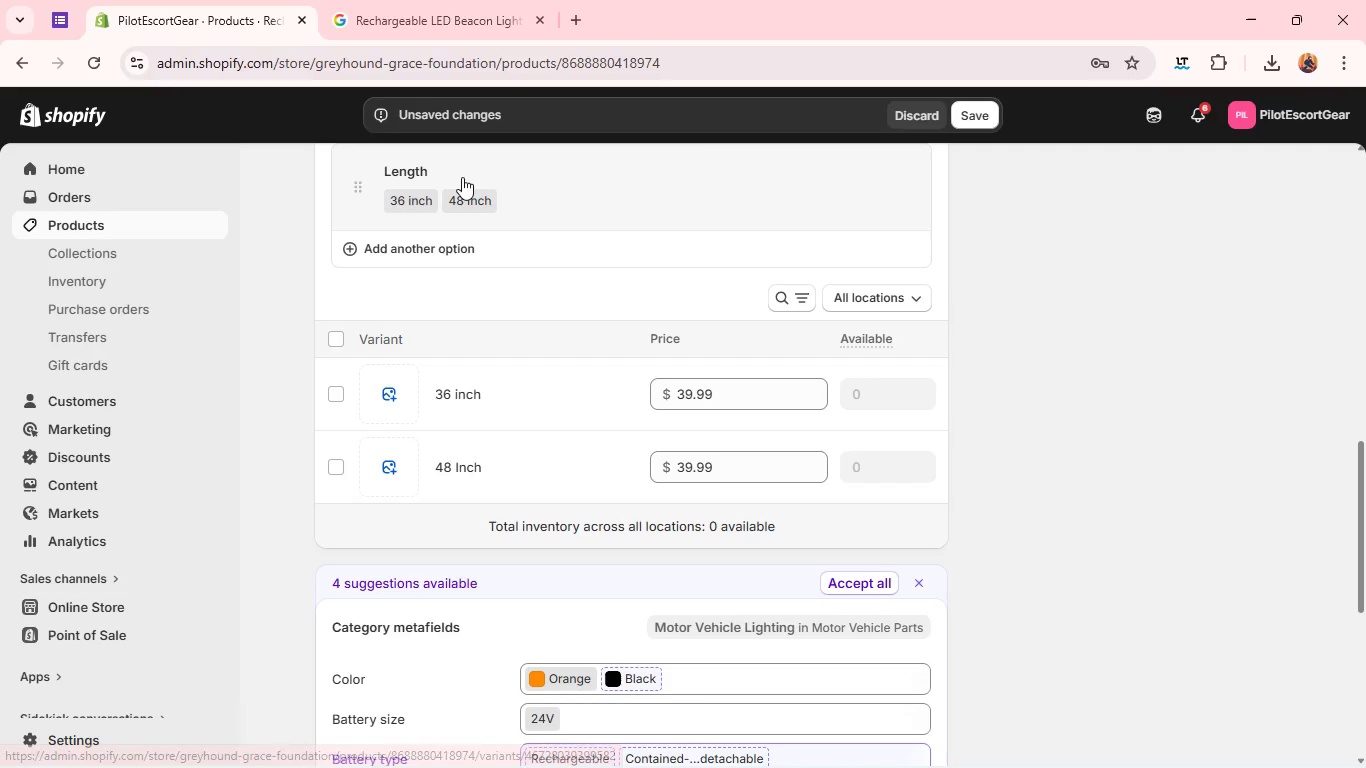 
left_click([462, 177])
 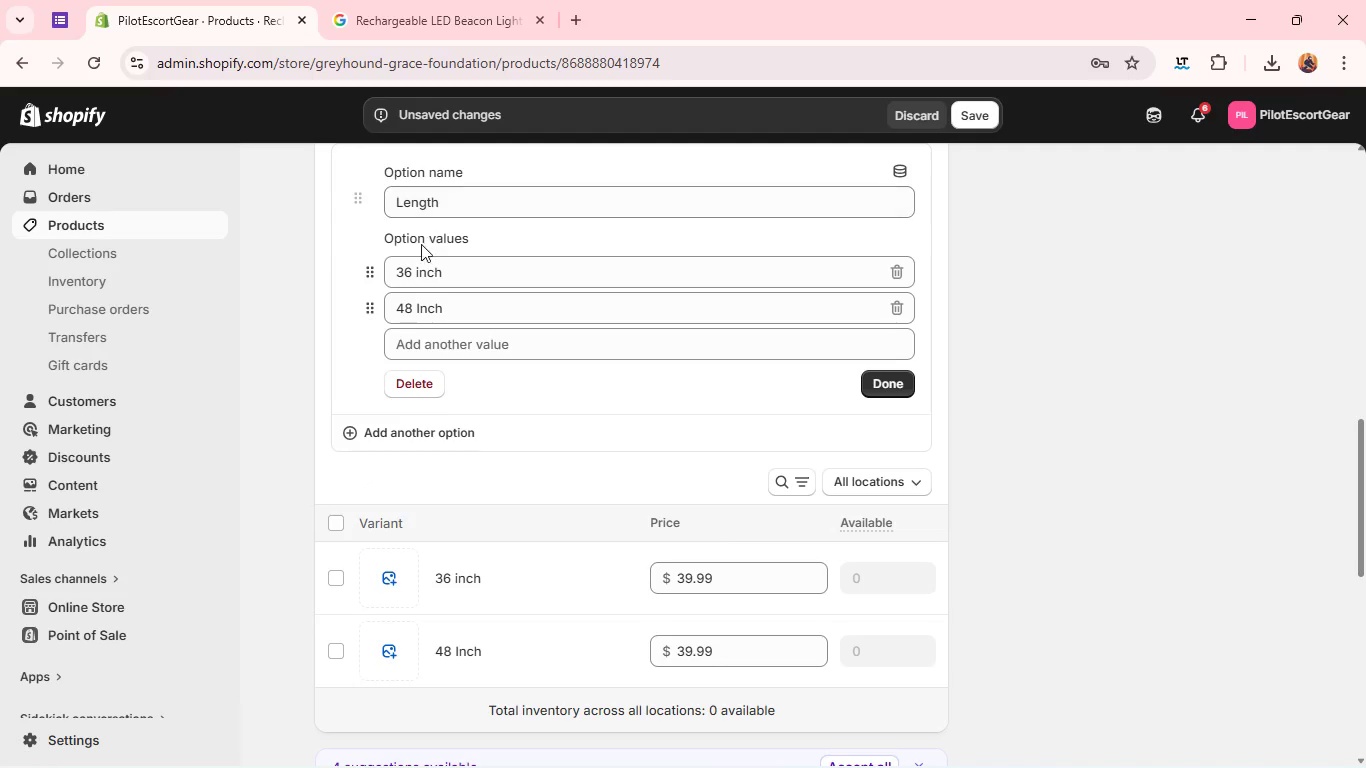 
double_click([412, 270])
 